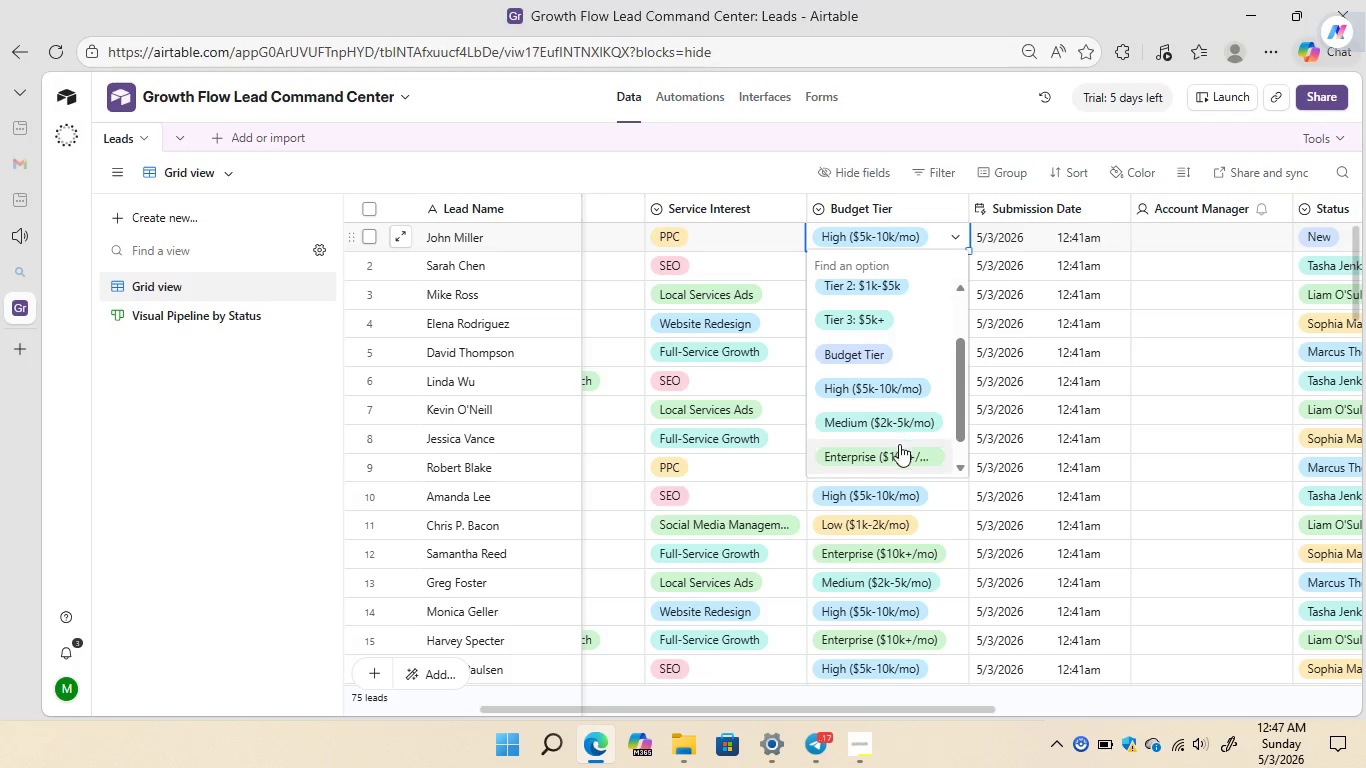 
left_click([859, 323])
 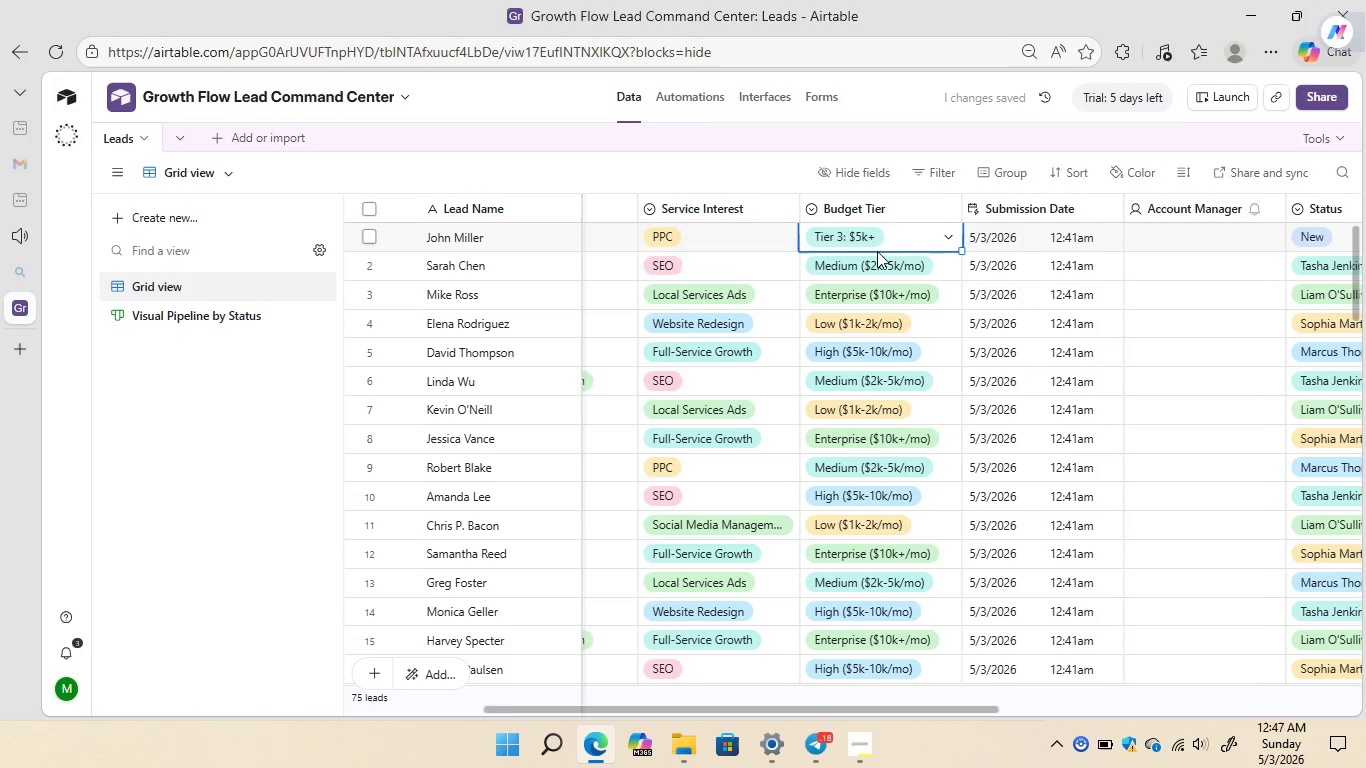 
wait(11.15)
 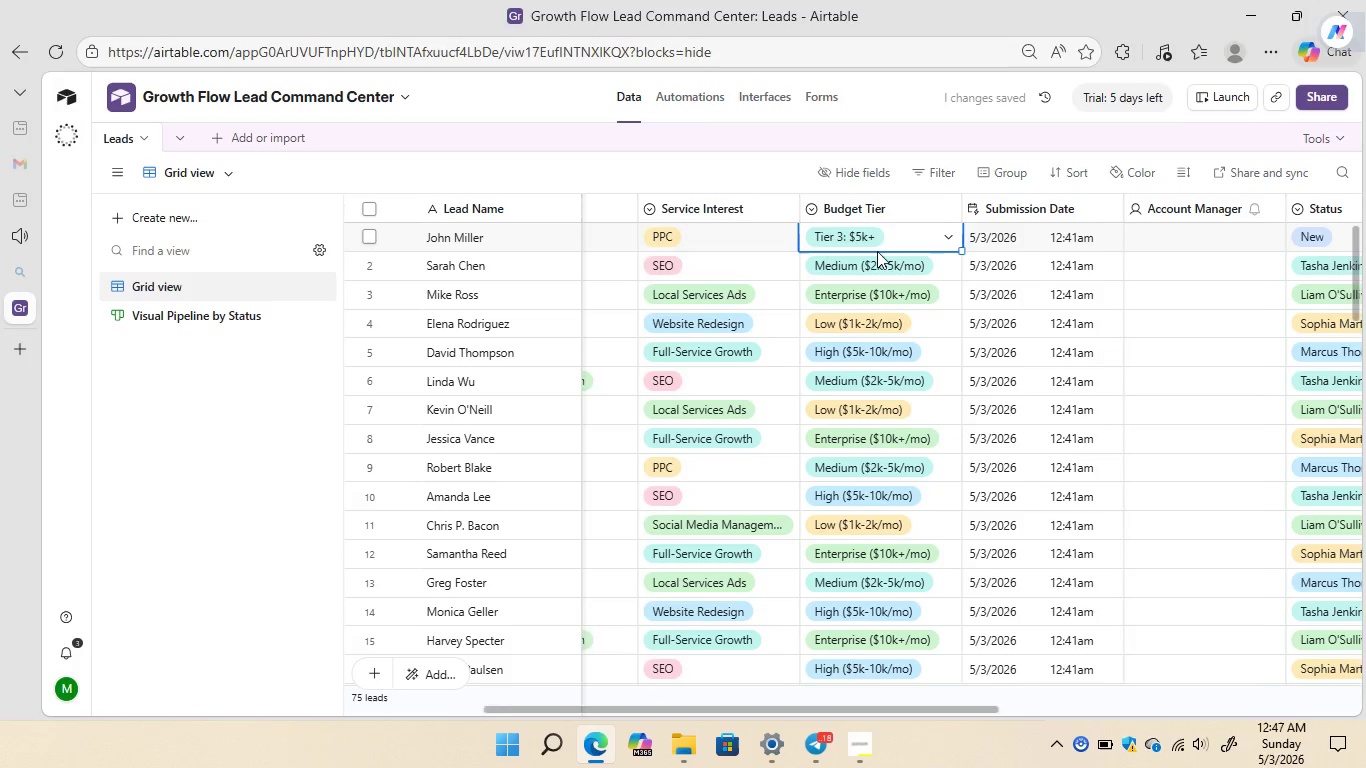 
mouse_move([825, 244])
 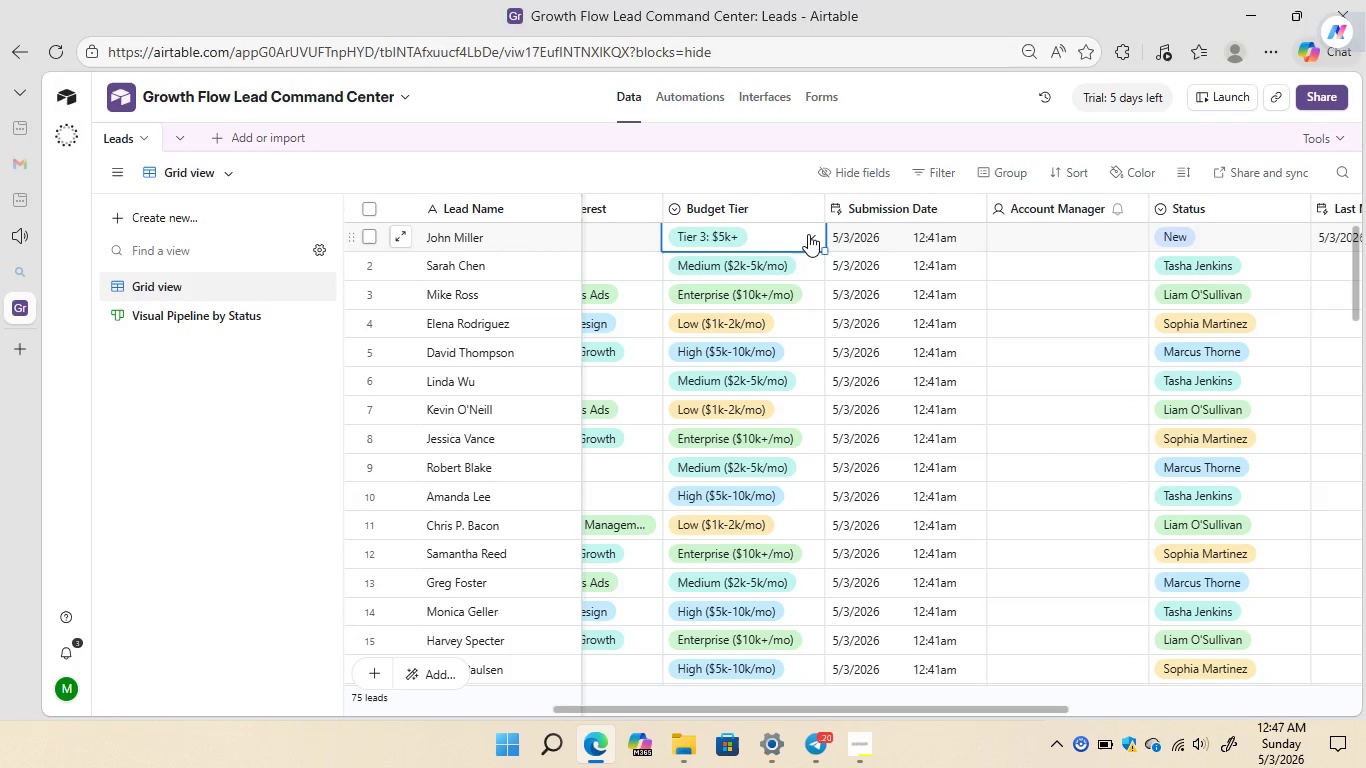 
left_click([808, 234])
 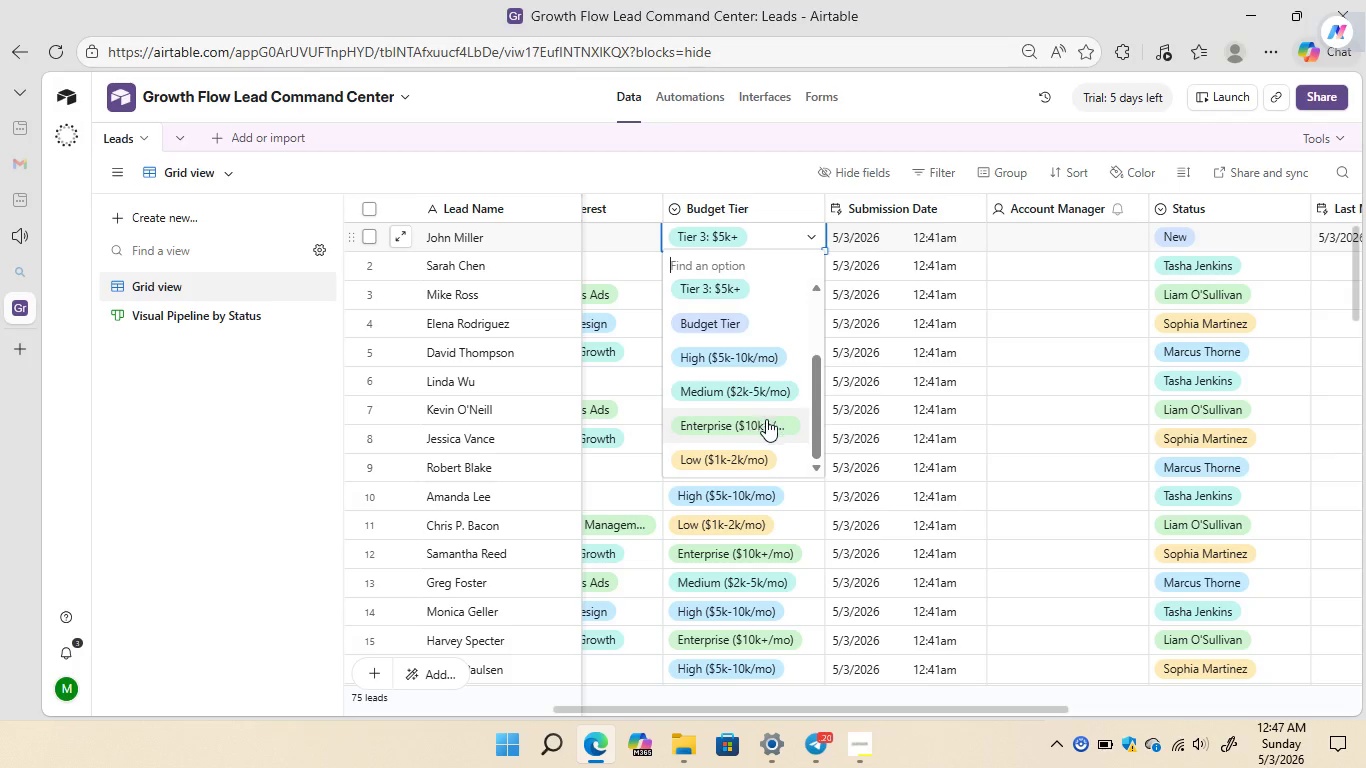 
left_click([719, 421])
 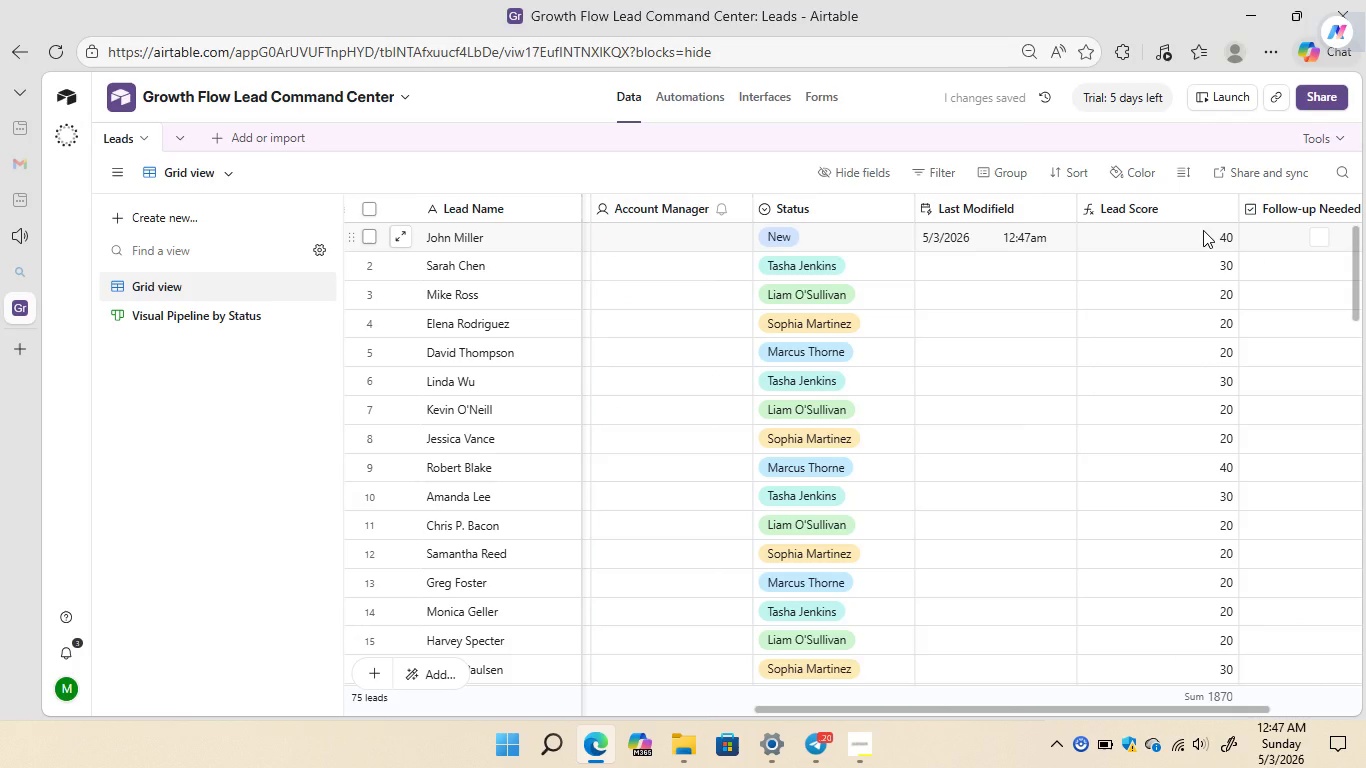 
wait(6.18)
 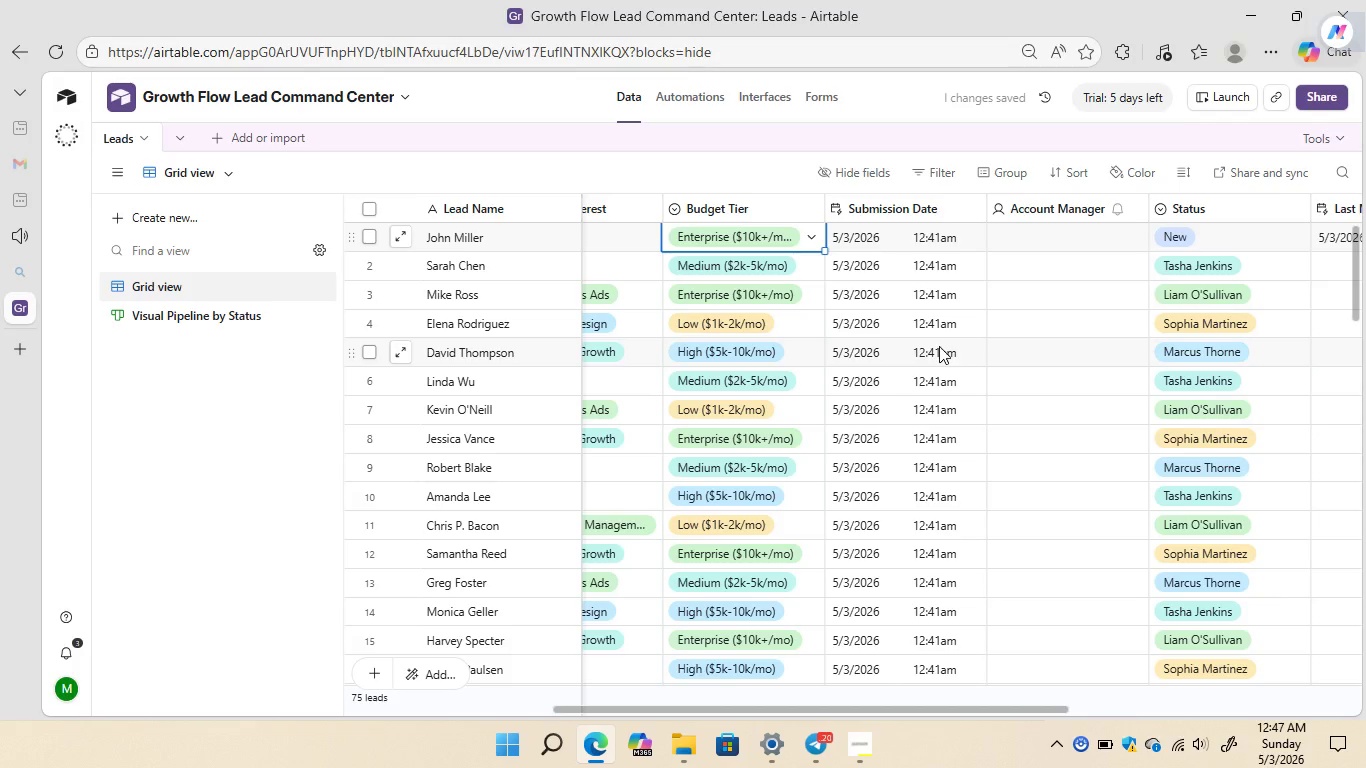 
mouse_move([797, 256])
 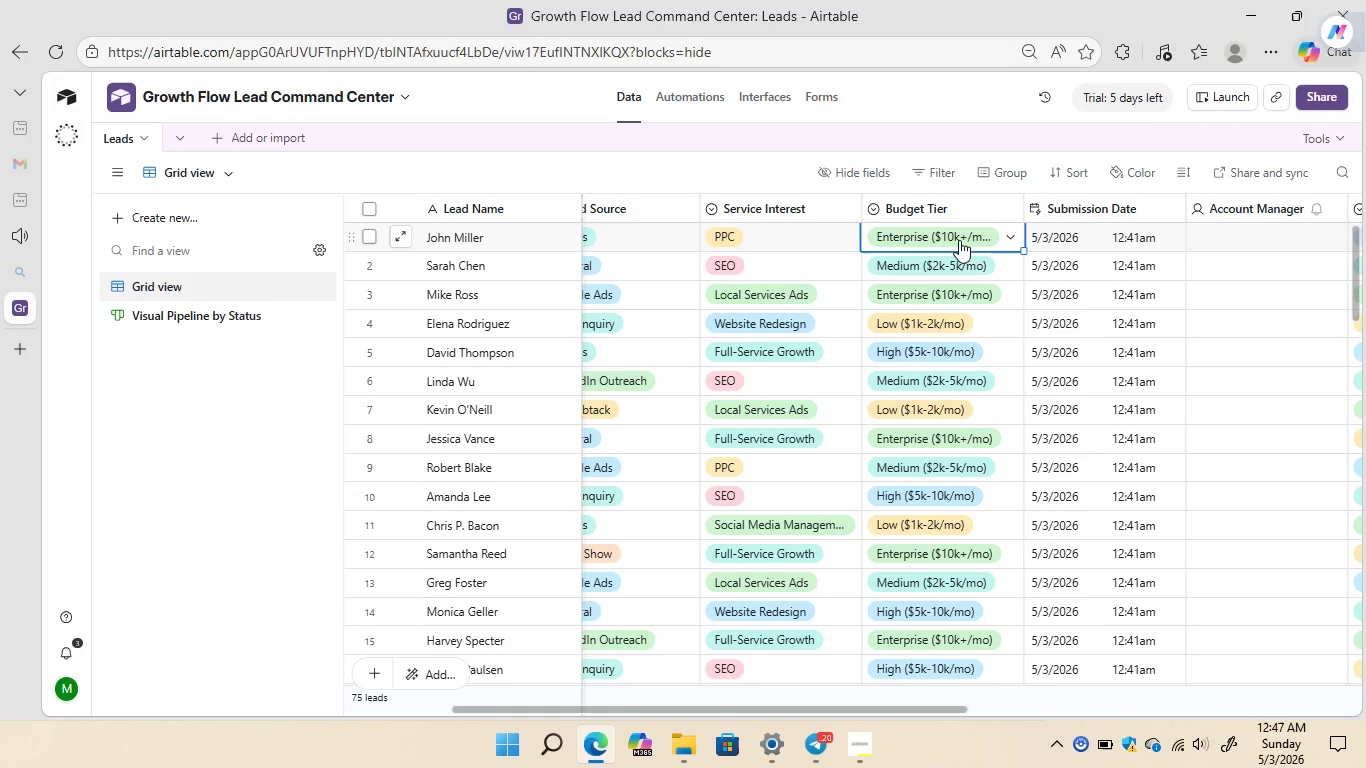 
left_click([999, 224])
 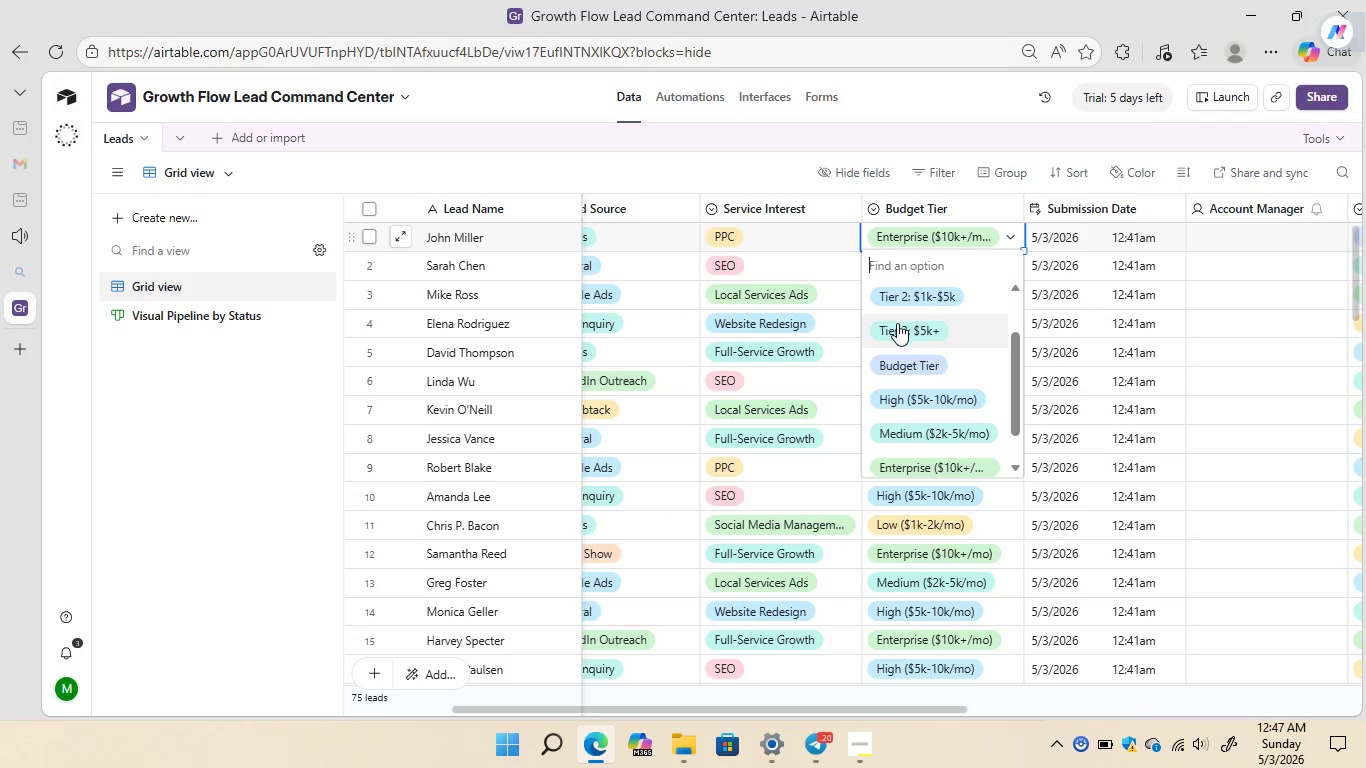 
left_click([895, 324])
 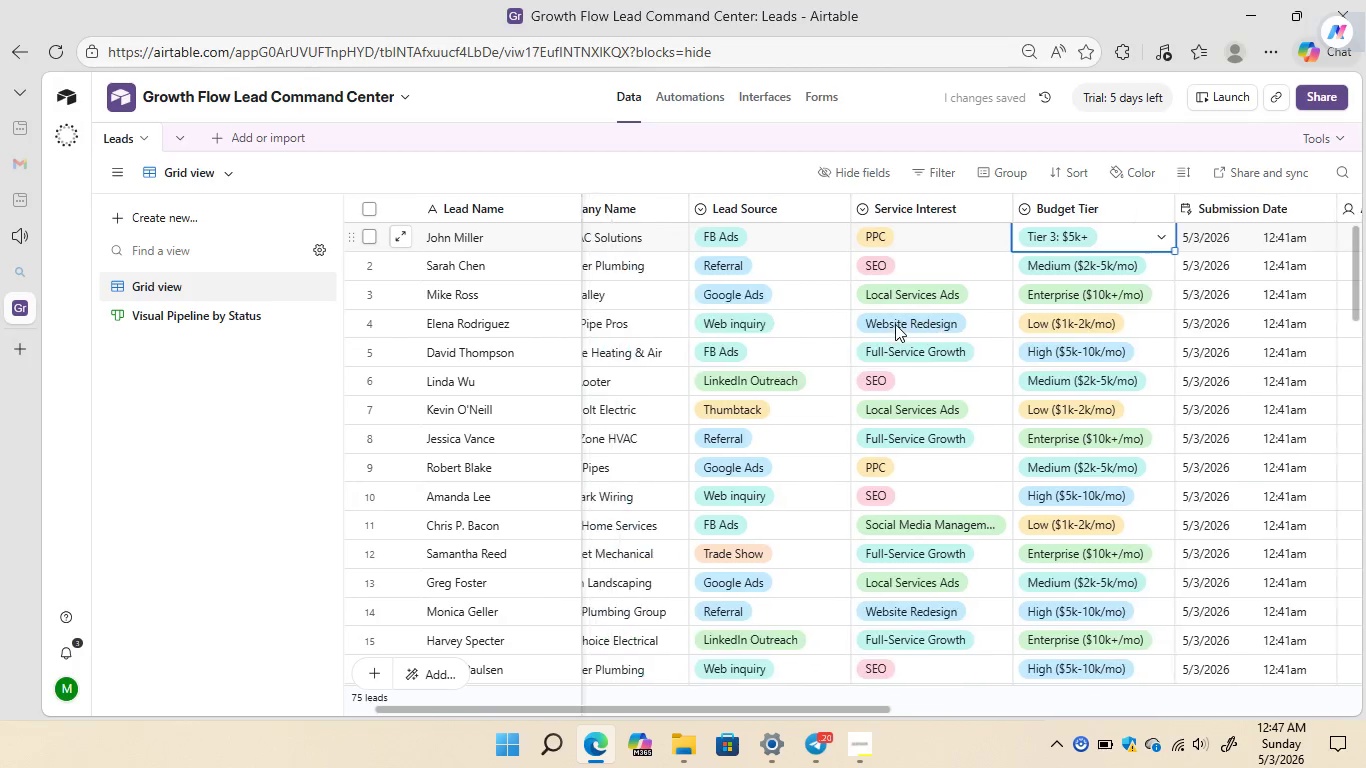 
wait(7.16)
 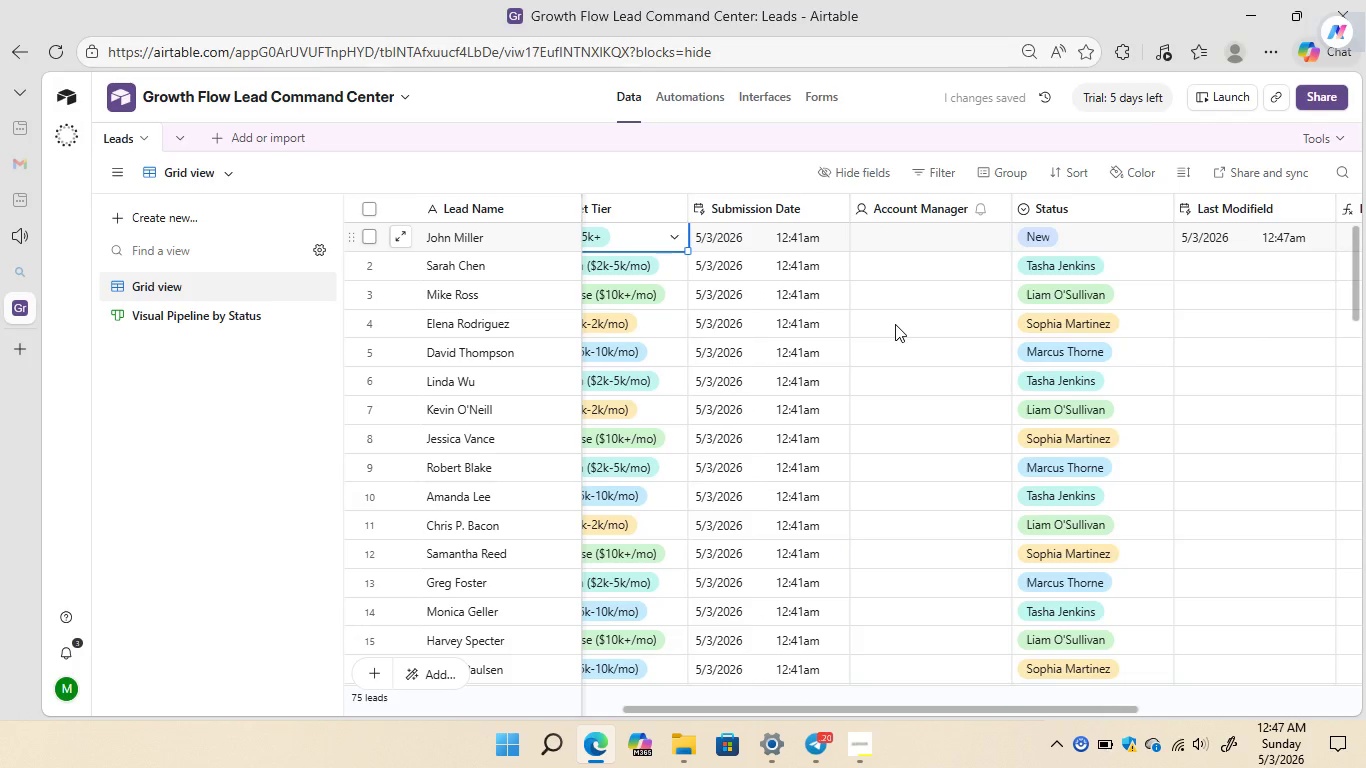 
left_click([1161, 238])
 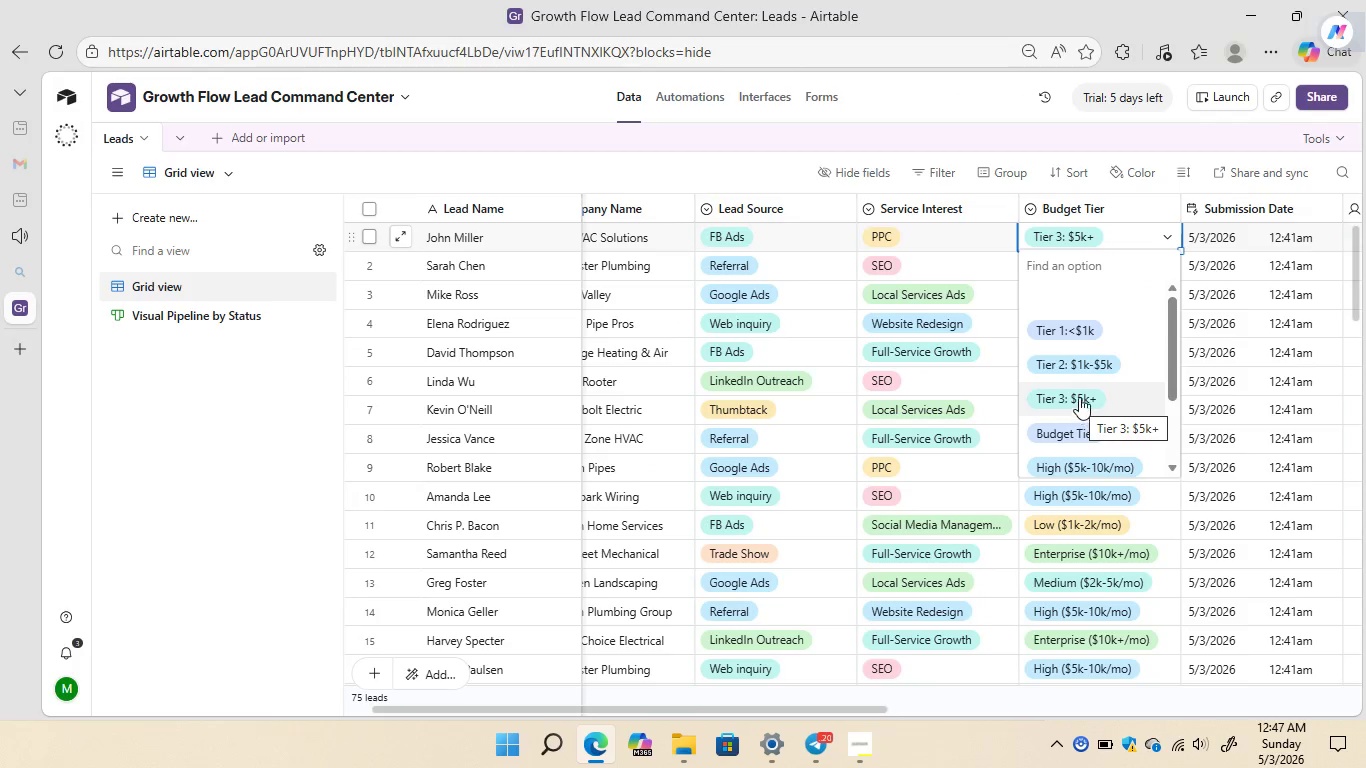 
left_click([1079, 365])
 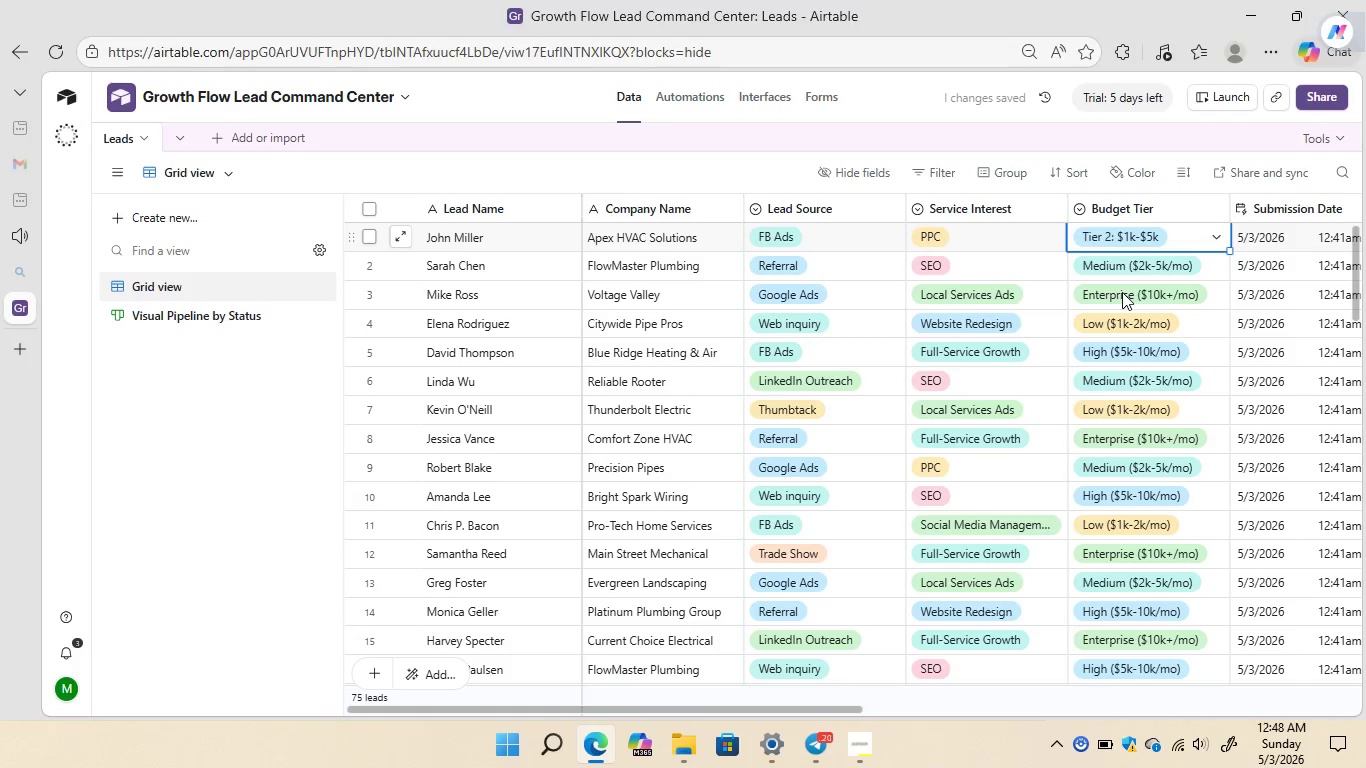 
wait(6.8)
 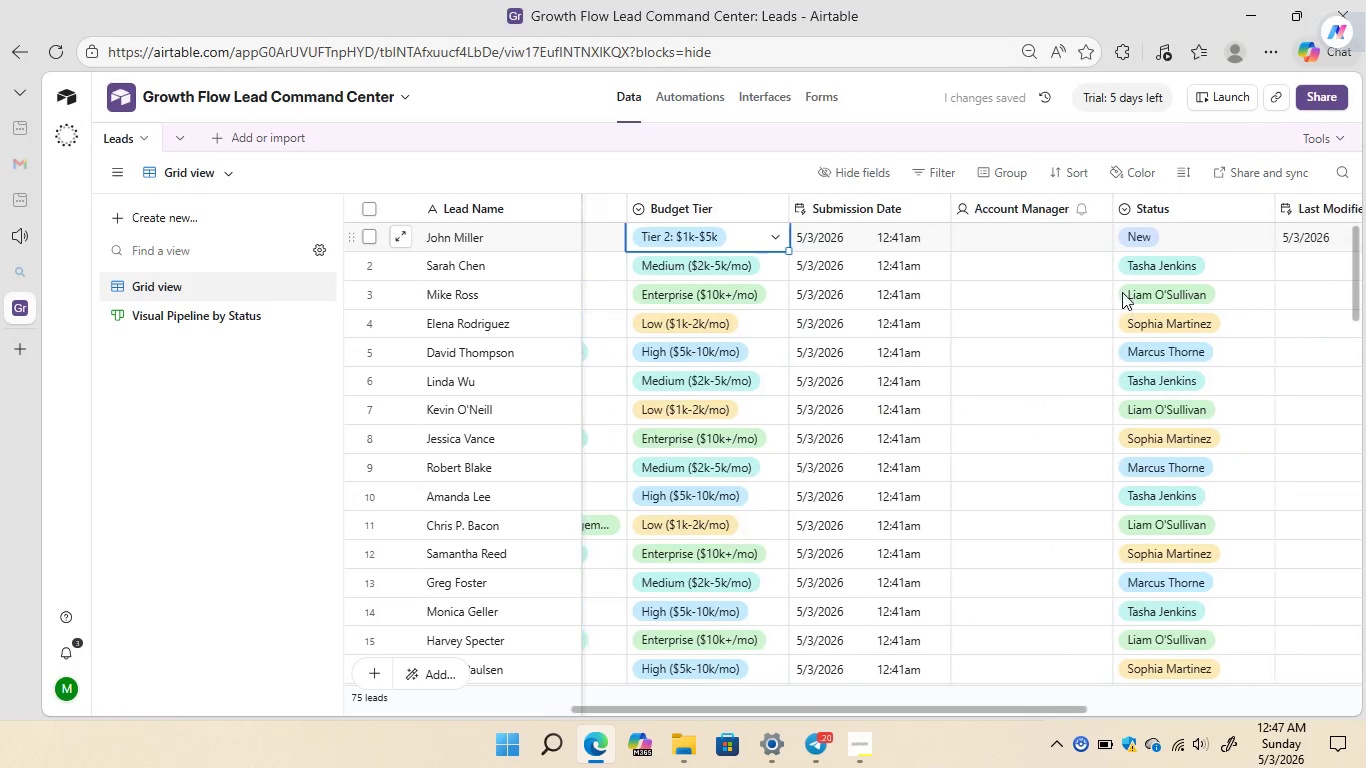 
left_click([961, 232])
 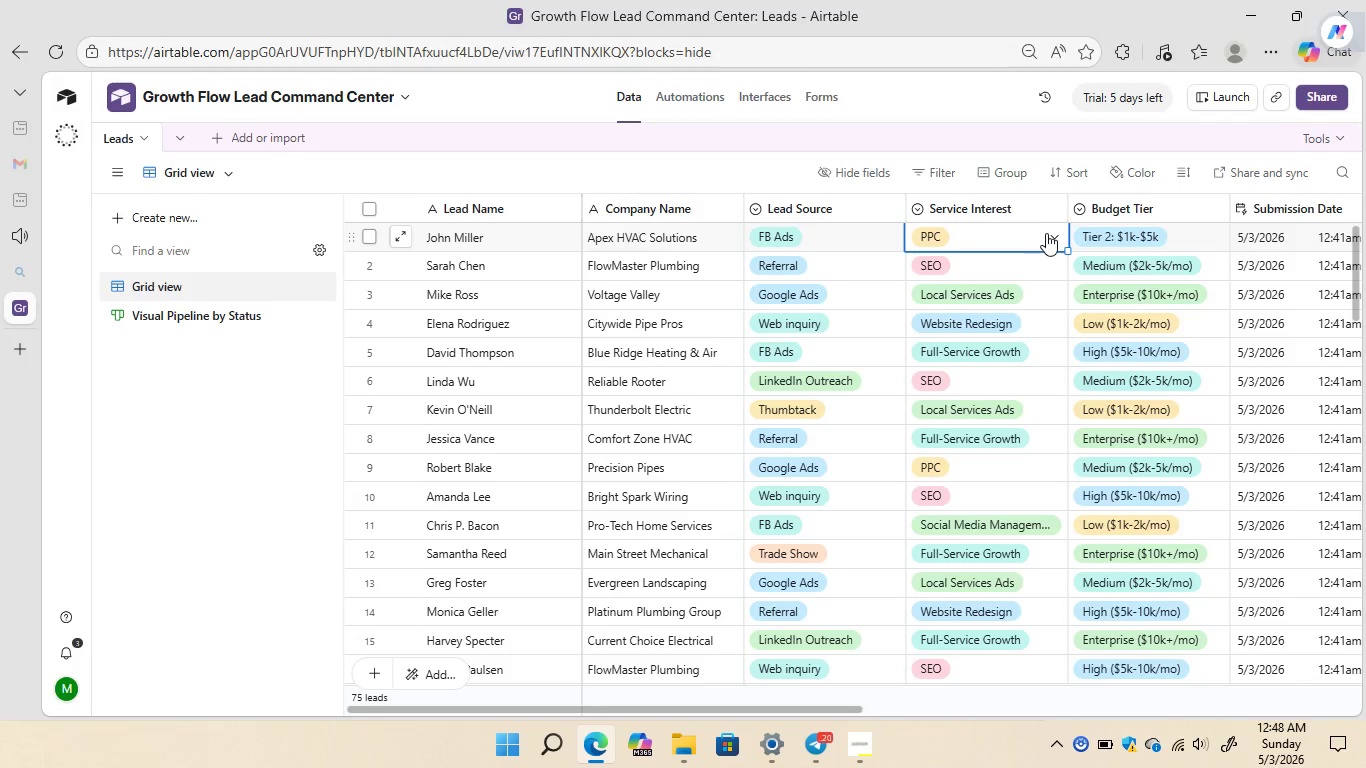 
left_click([1046, 233])
 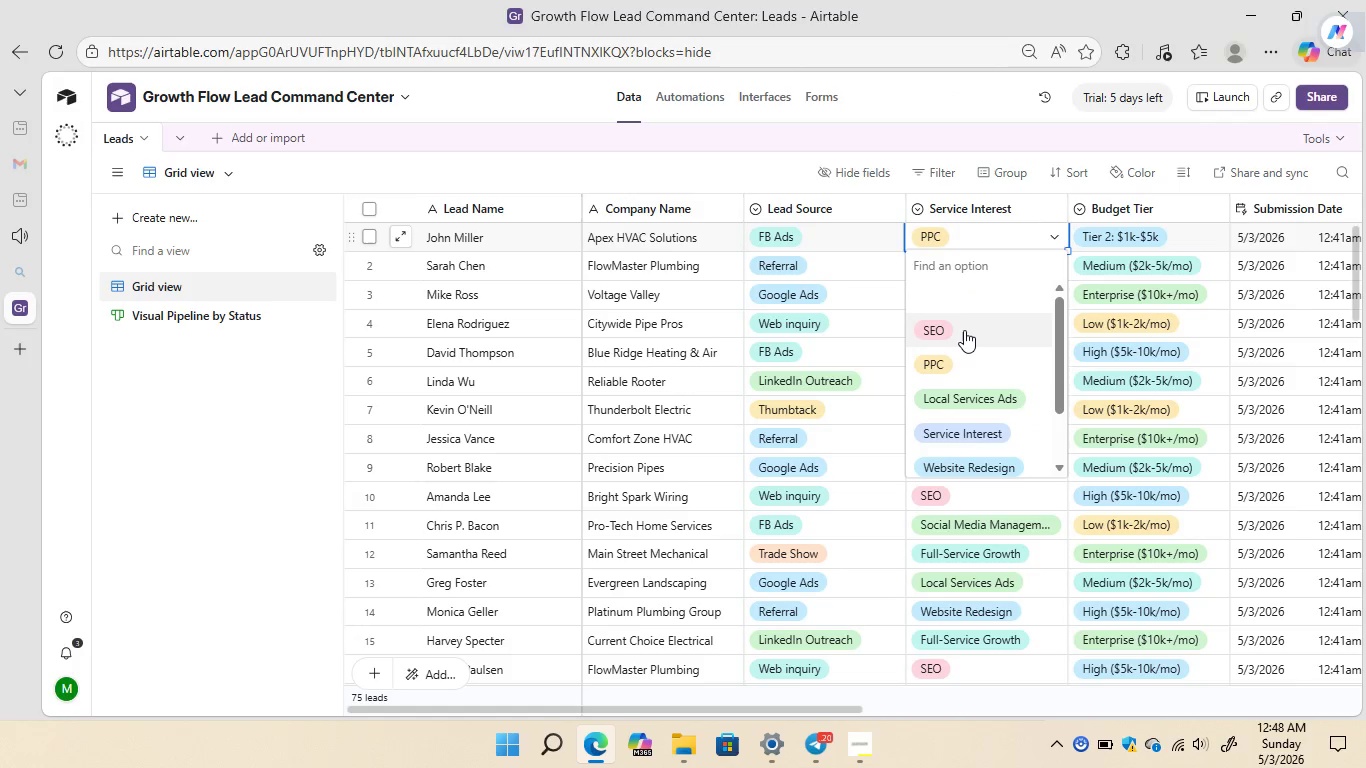 
left_click([963, 331])
 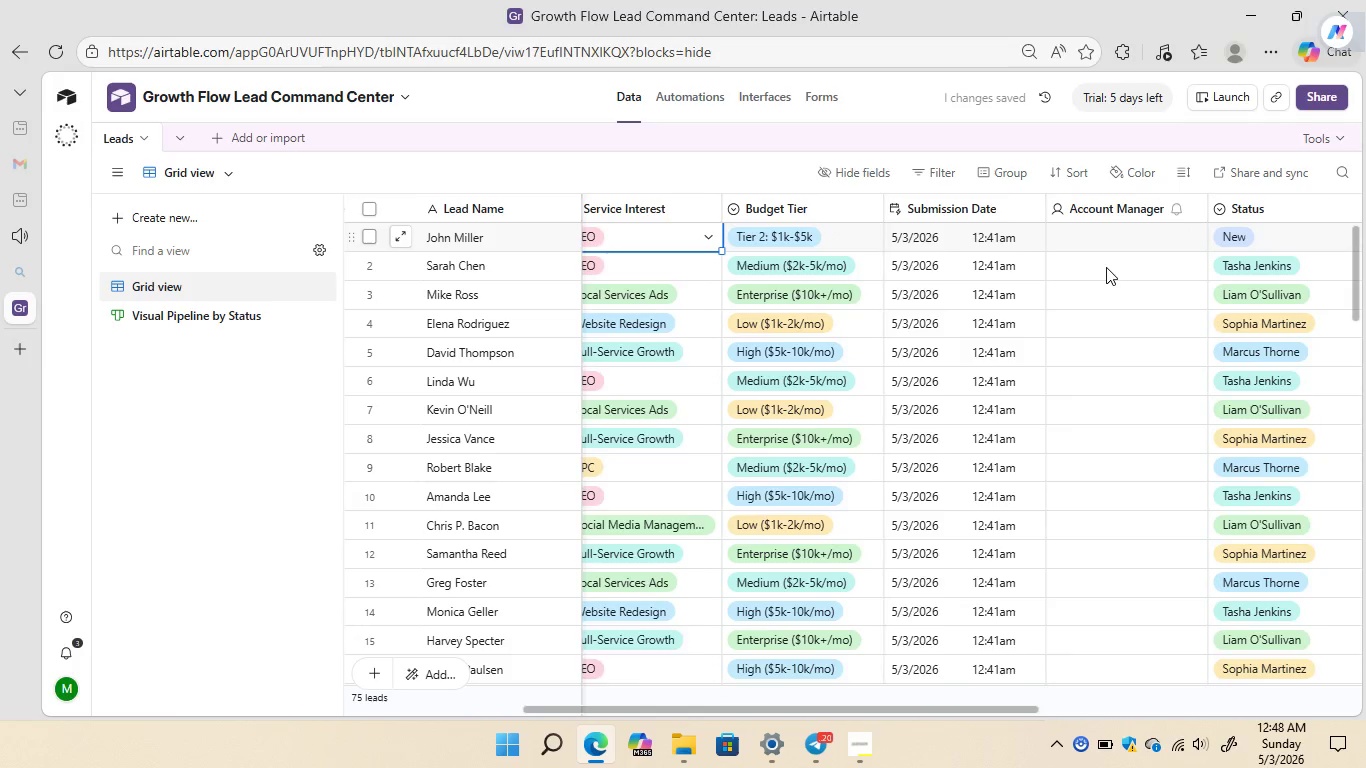 
wait(7.86)
 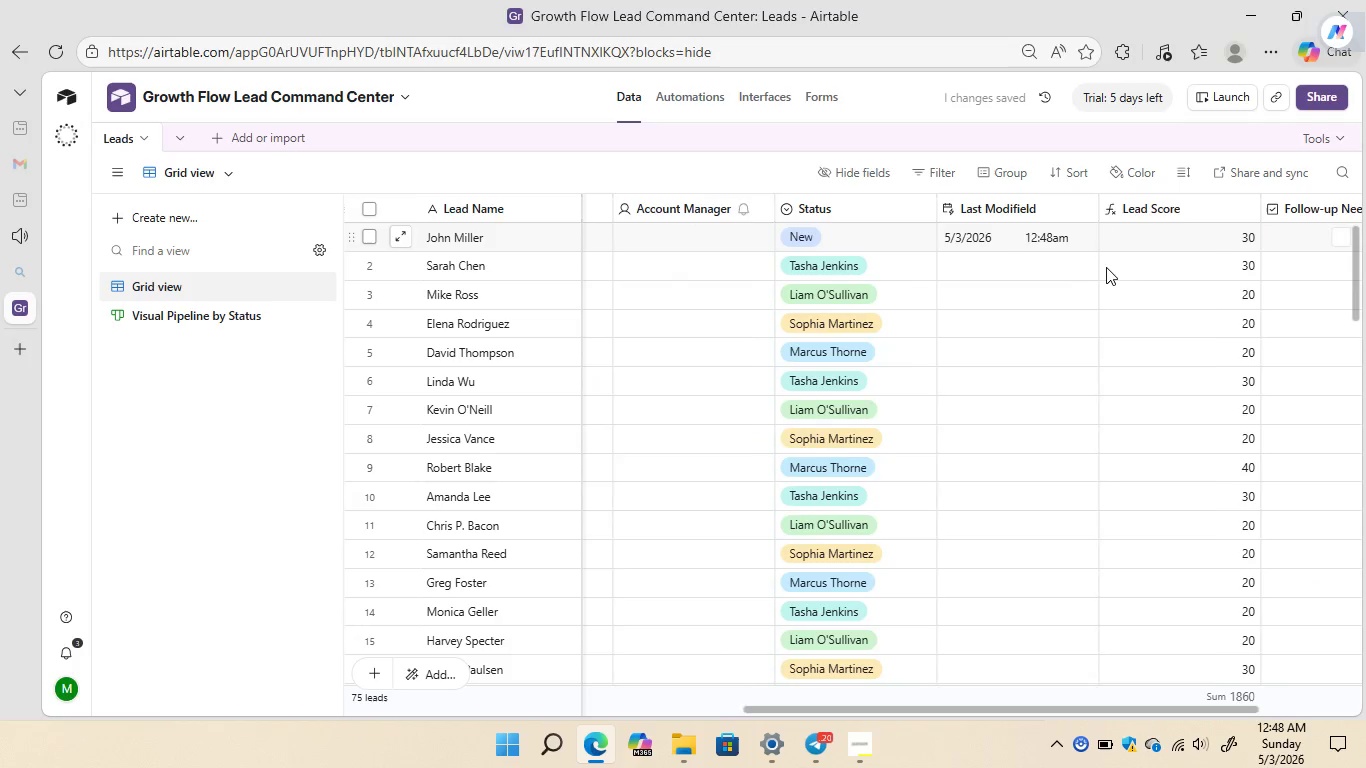 
left_click([891, 240])
 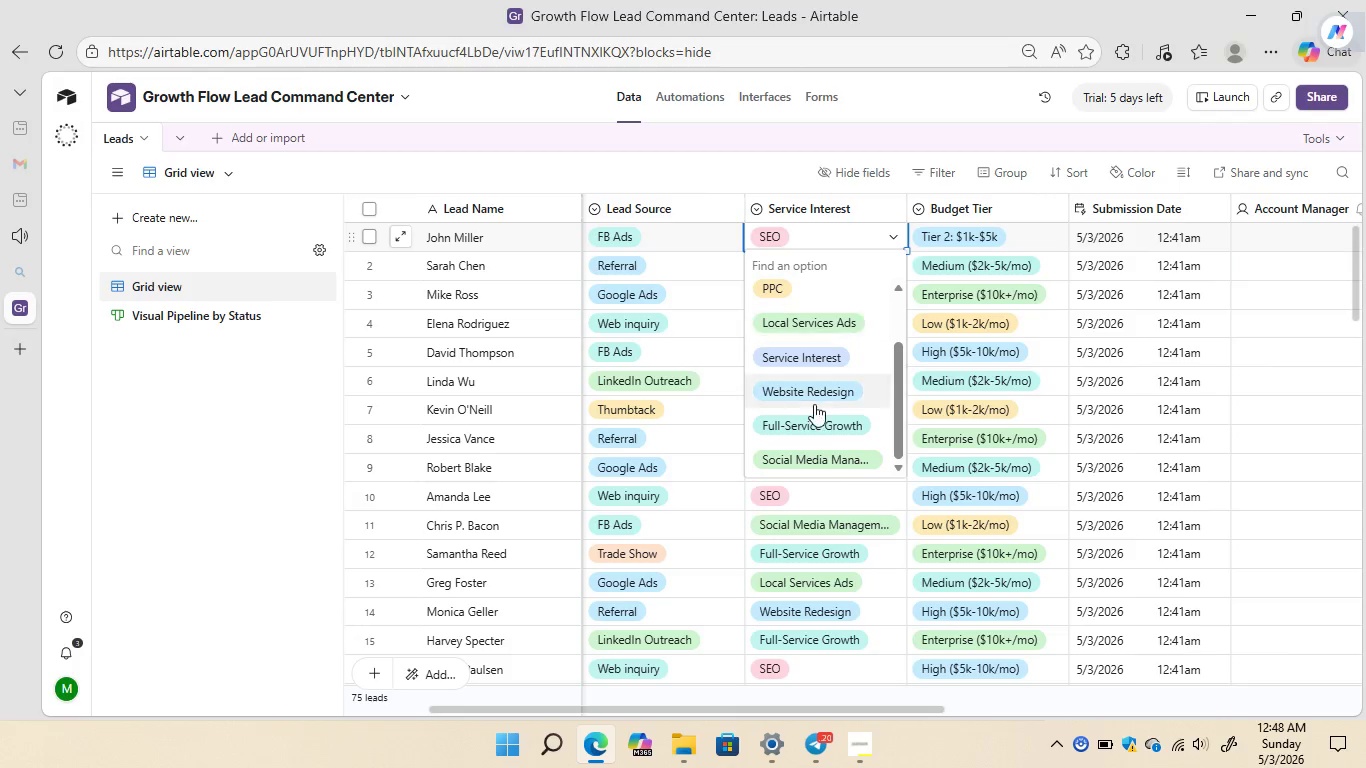 
wait(5.55)
 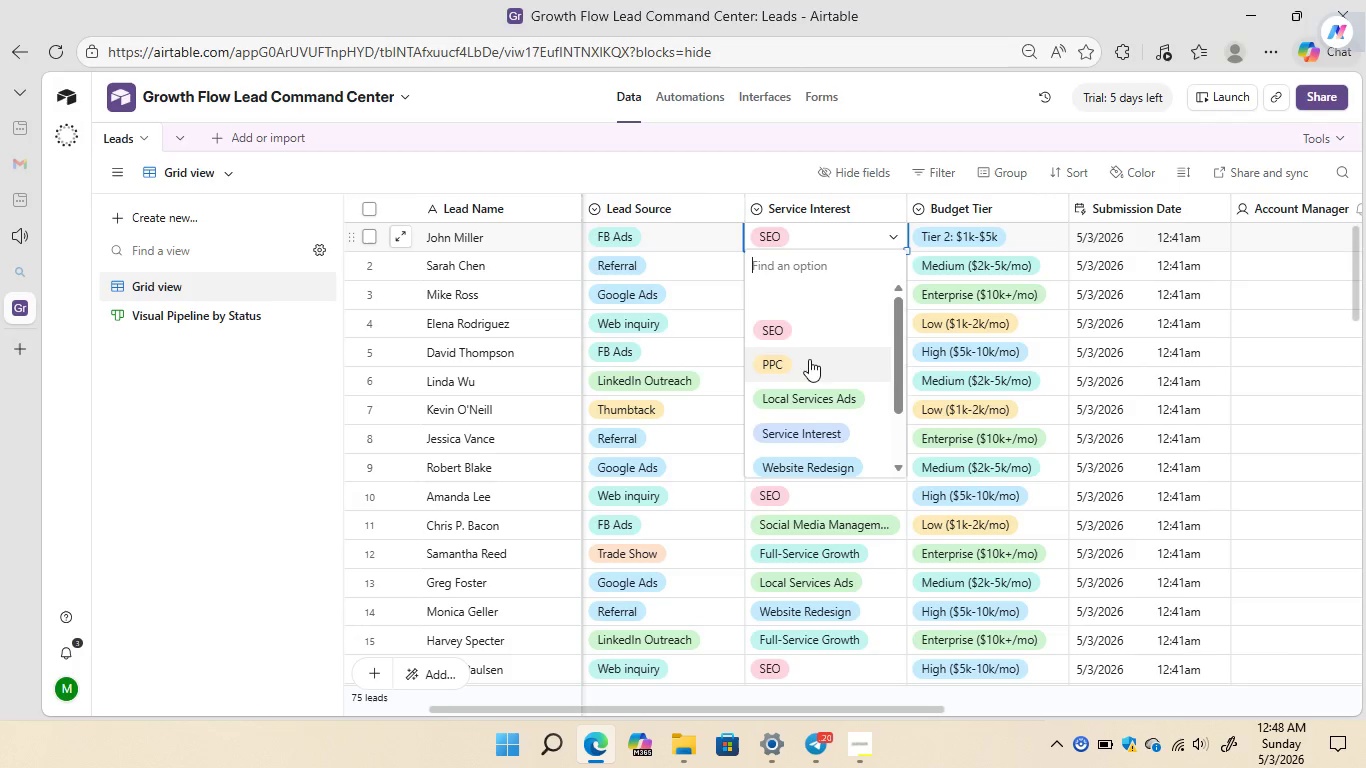 
left_click([814, 389])
 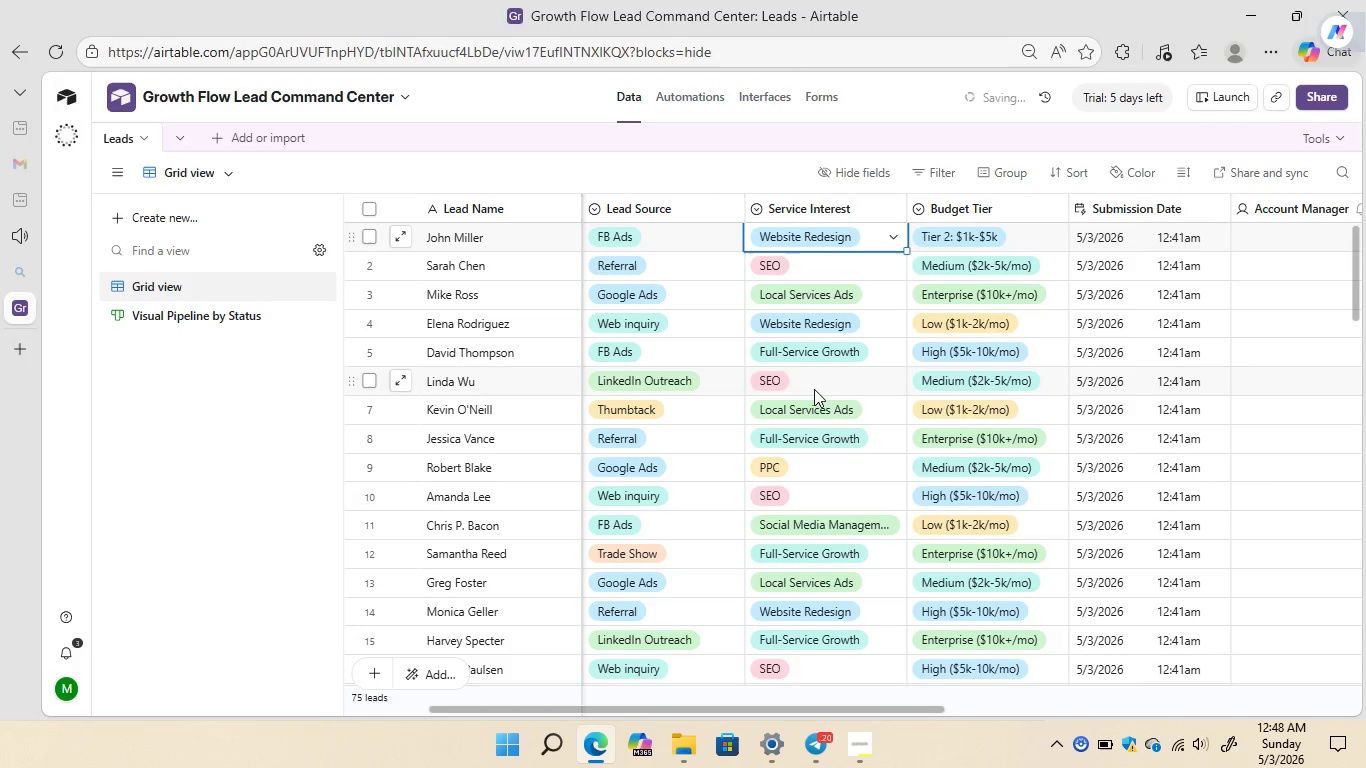 
mouse_move([937, 302])
 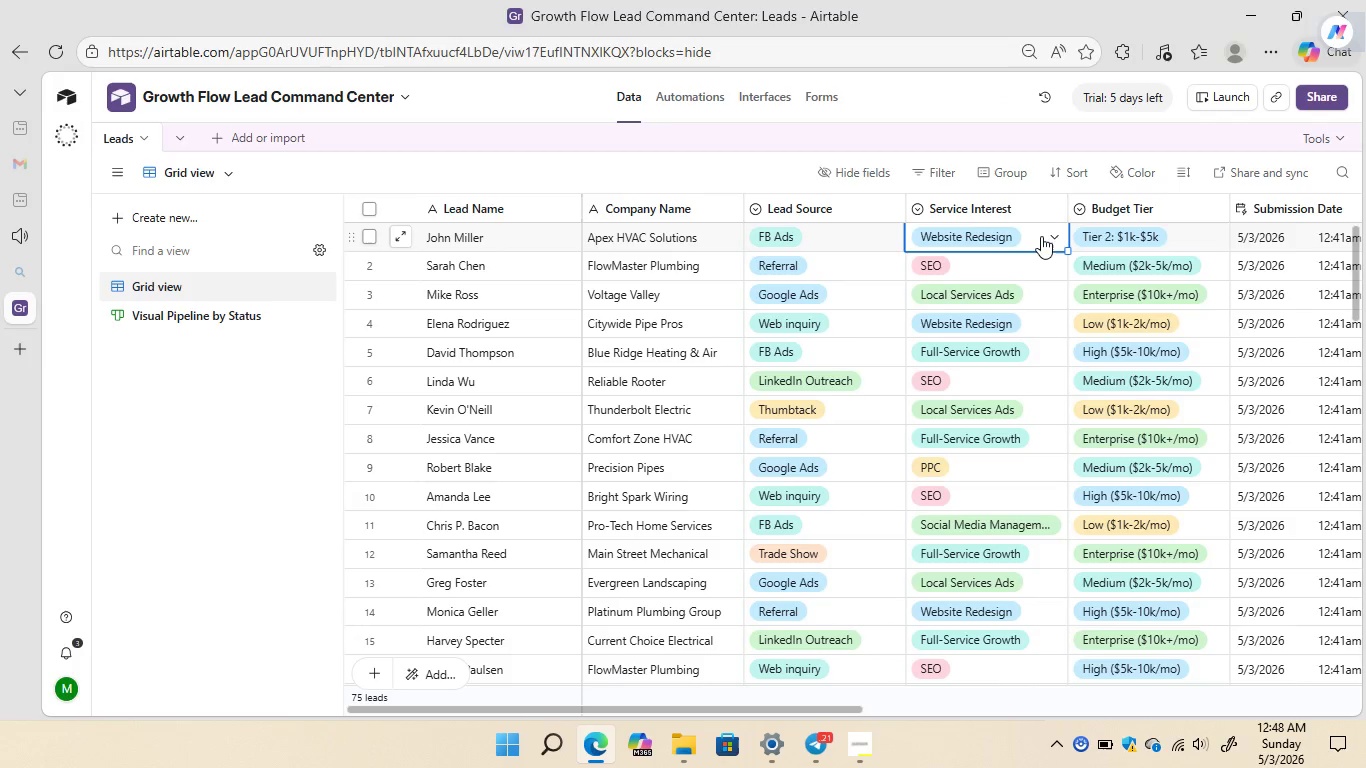 
left_click([1043, 236])
 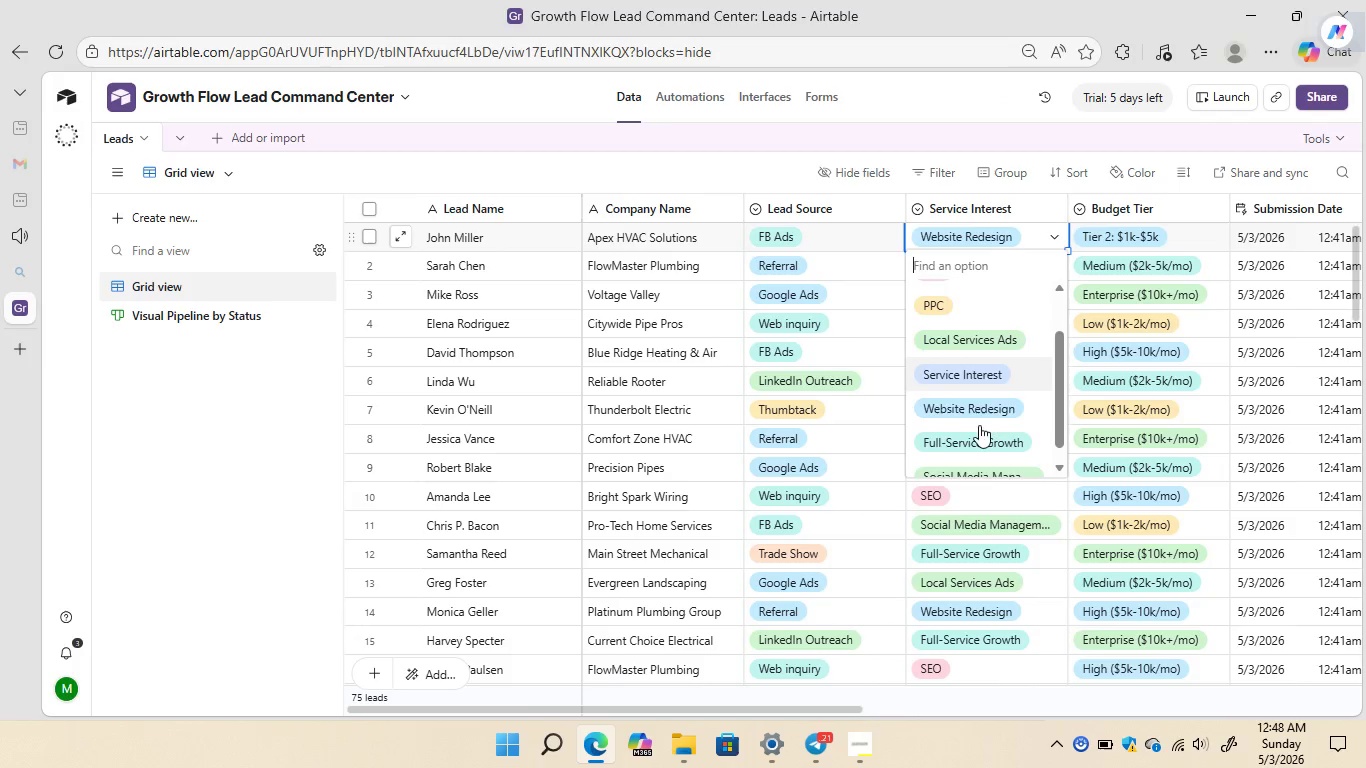 
left_click([979, 425])
 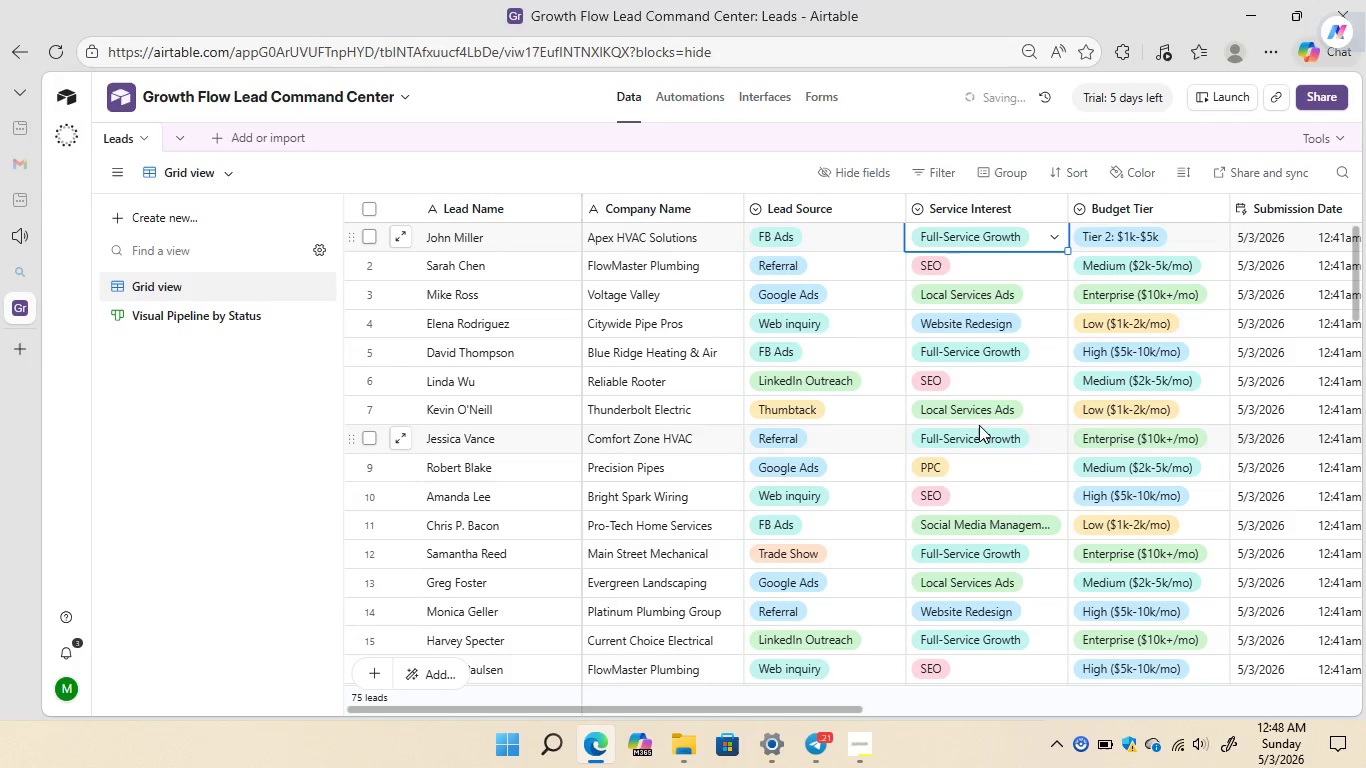 
mouse_move([1121, 259])
 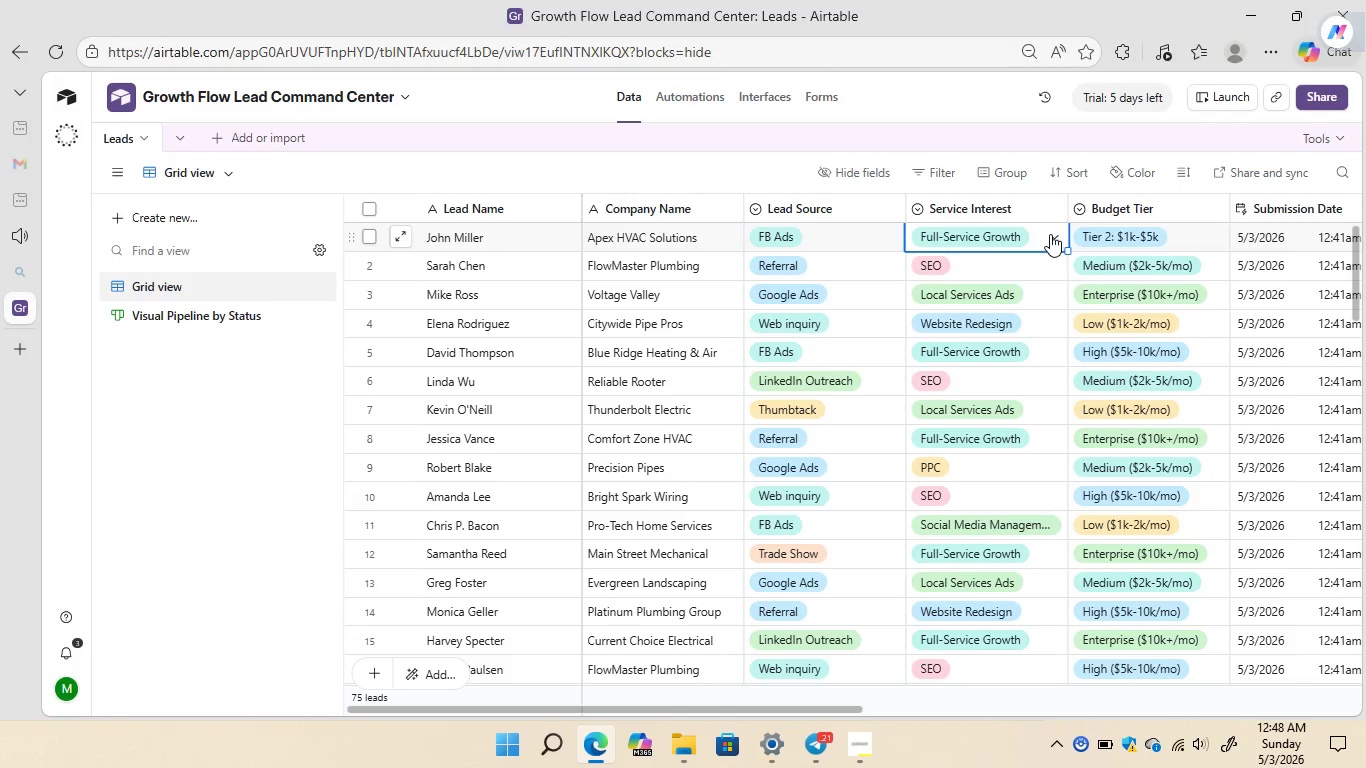 
left_click([1050, 234])
 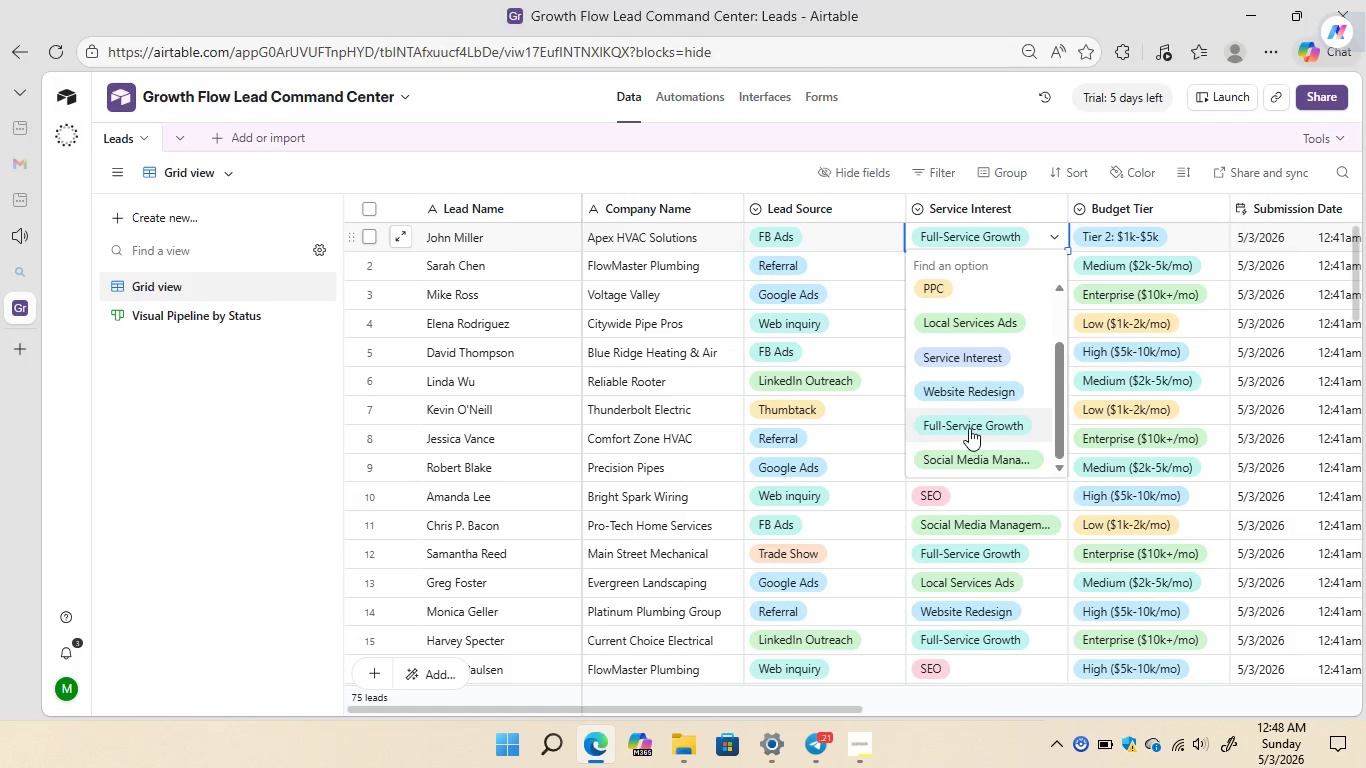 
left_click([968, 451])
 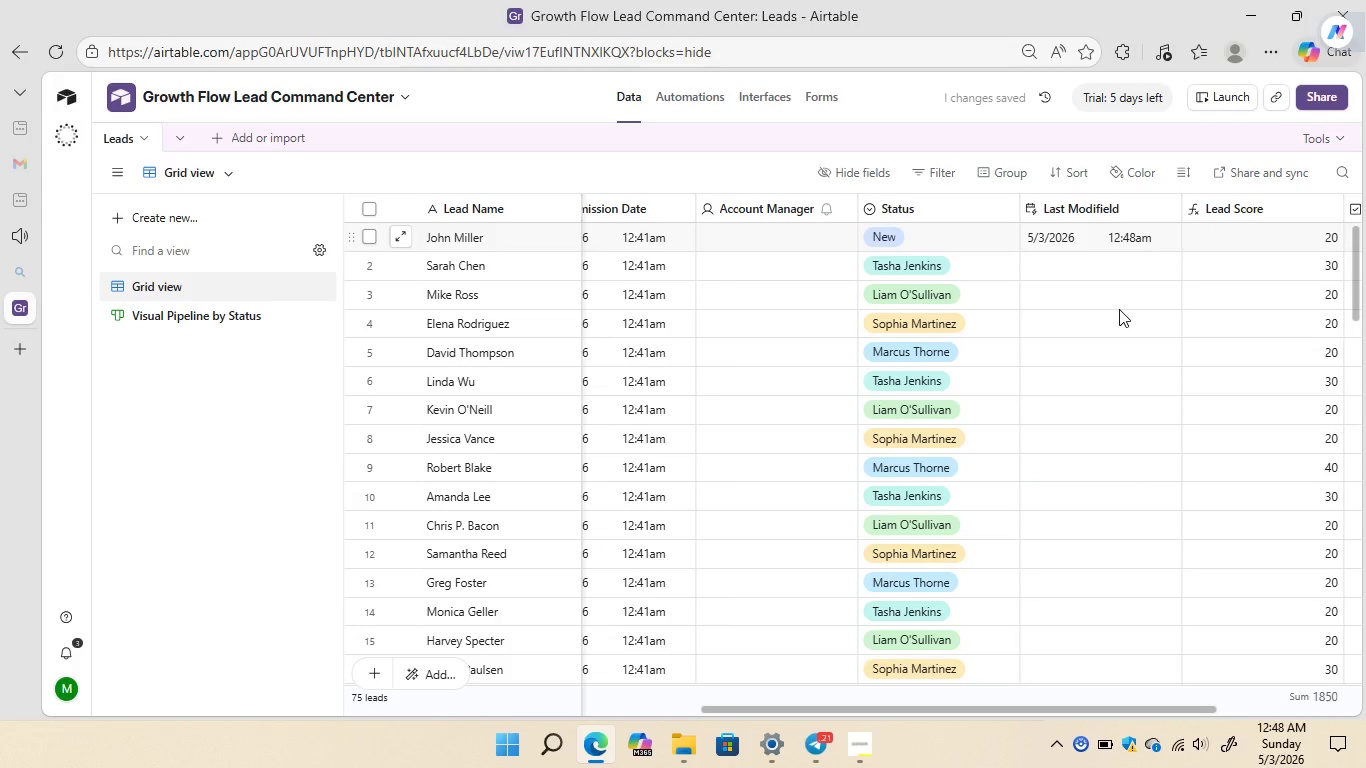 
wait(10.14)
 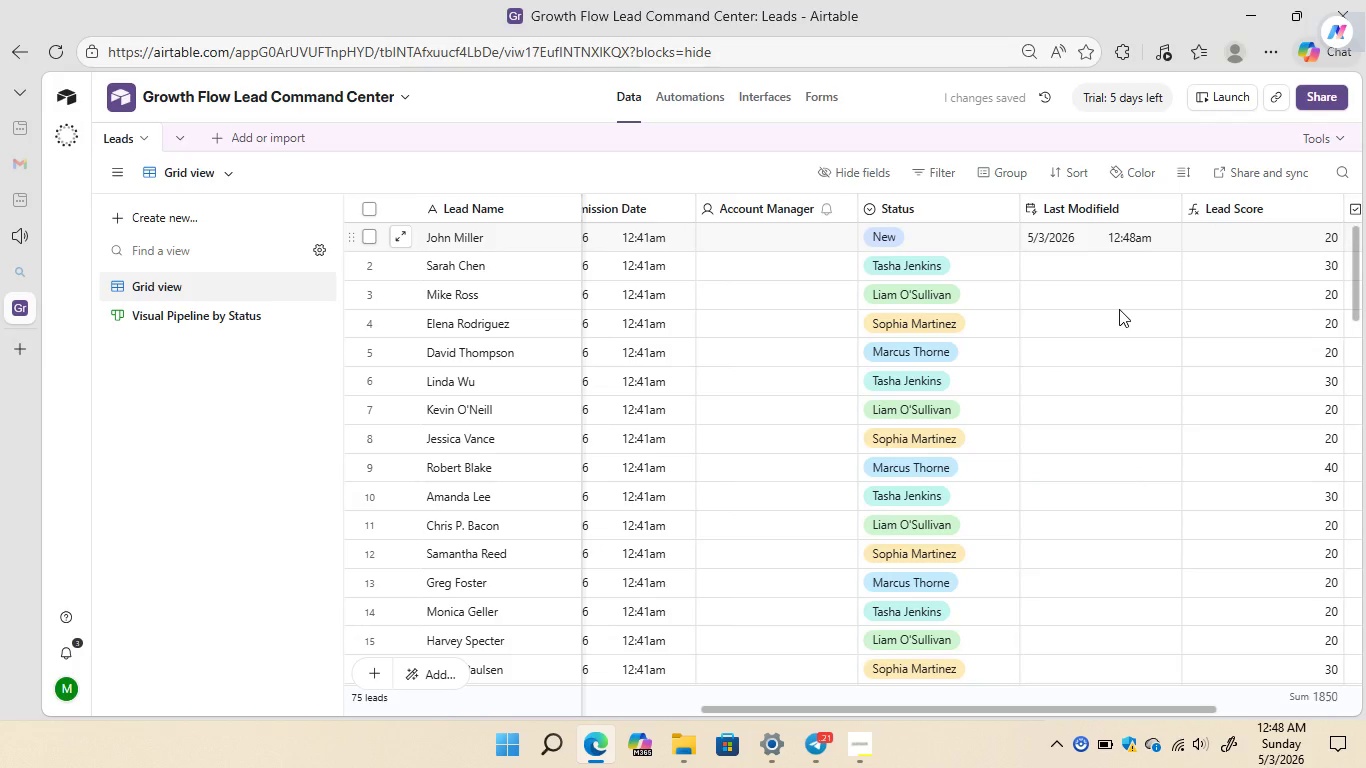 
right_click([1251, 205])
 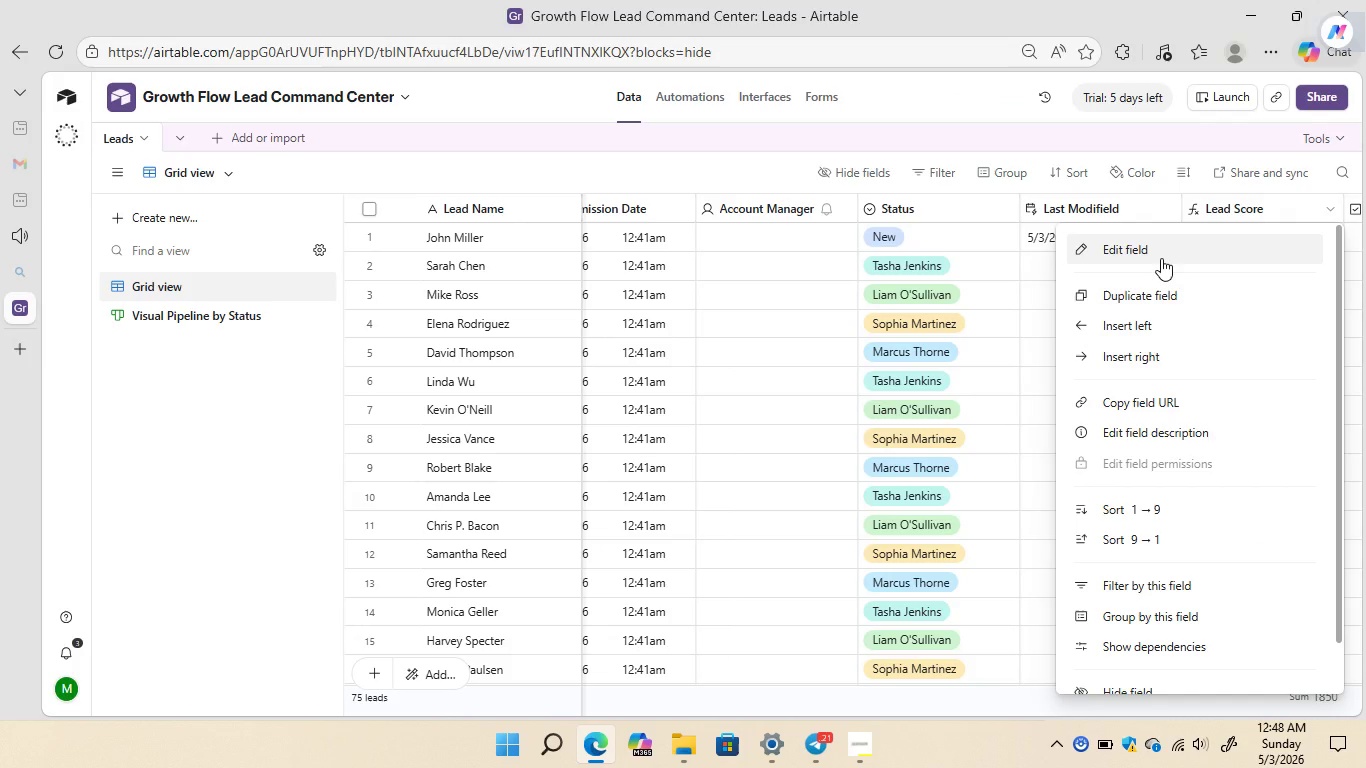 
left_click([1161, 258])
 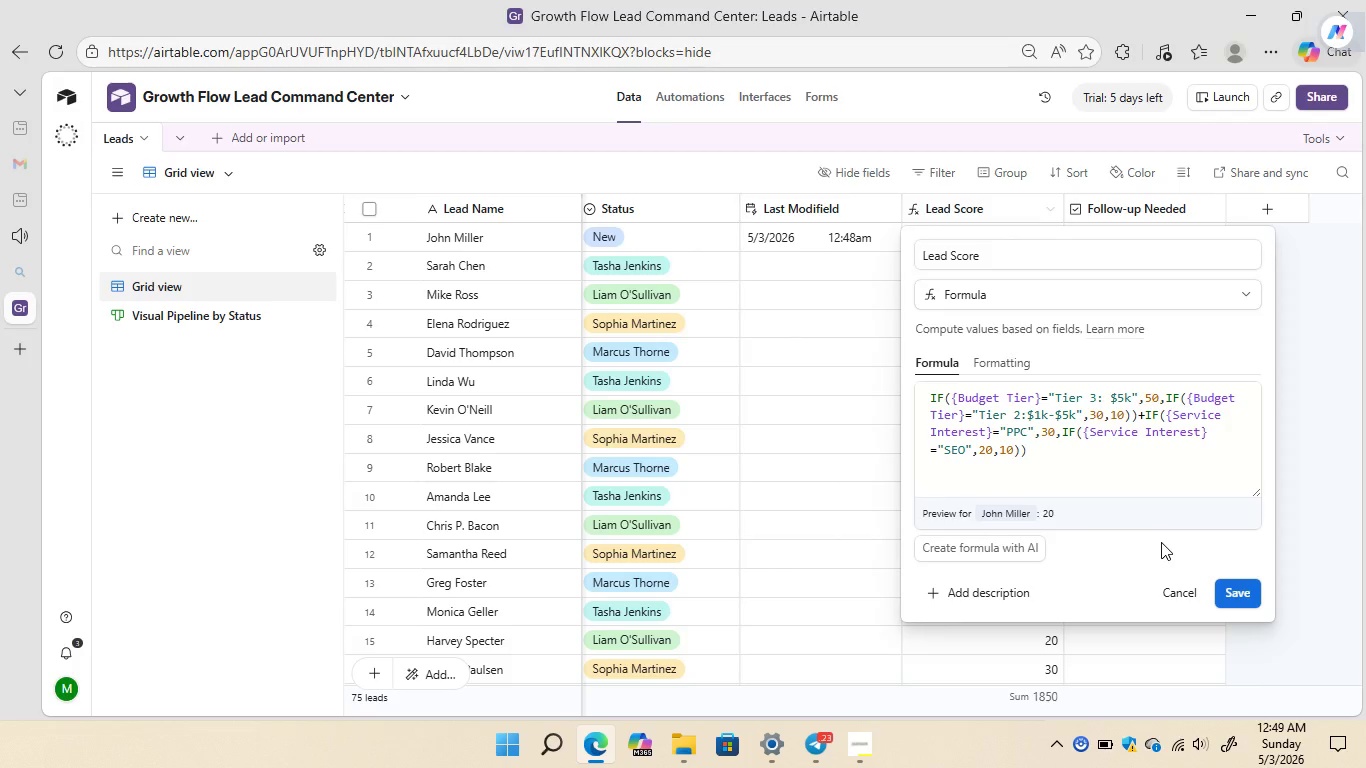 
wait(35.77)
 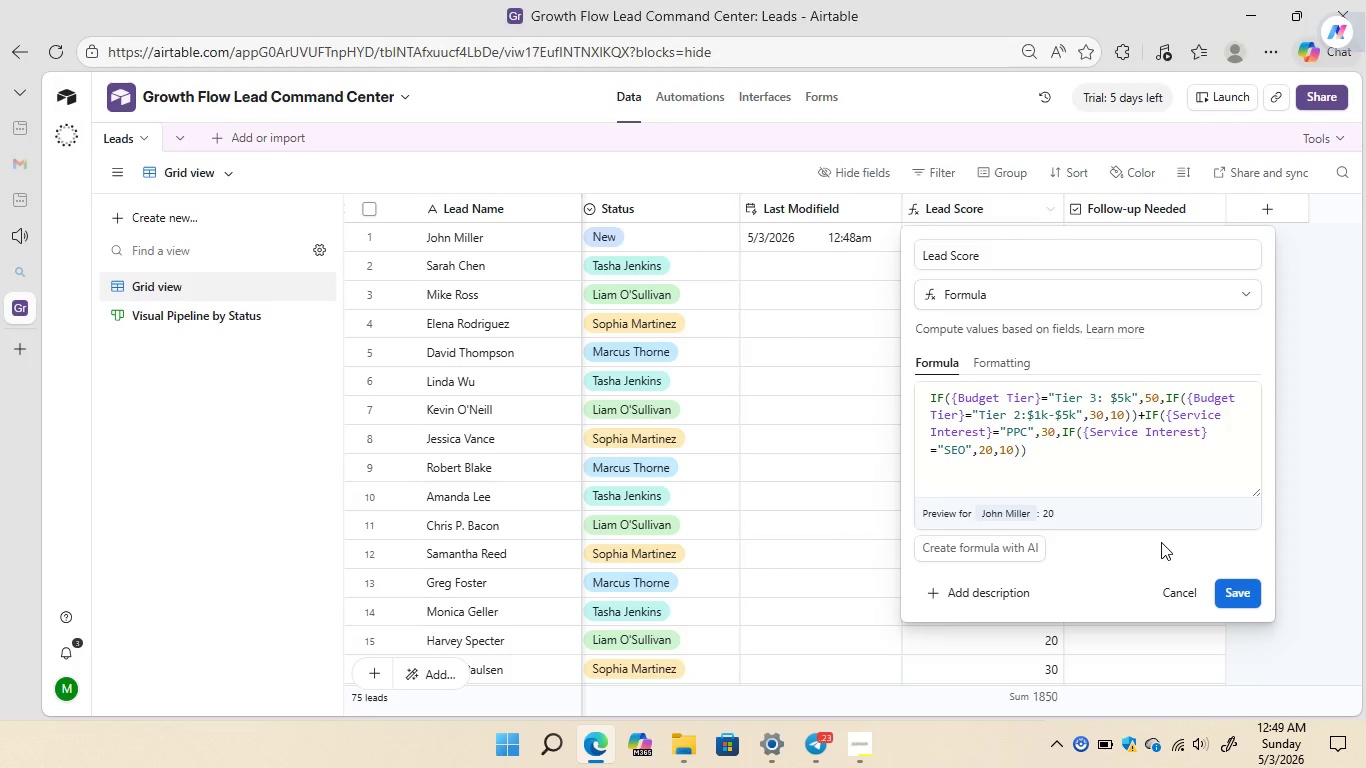 
left_click([1230, 591])
 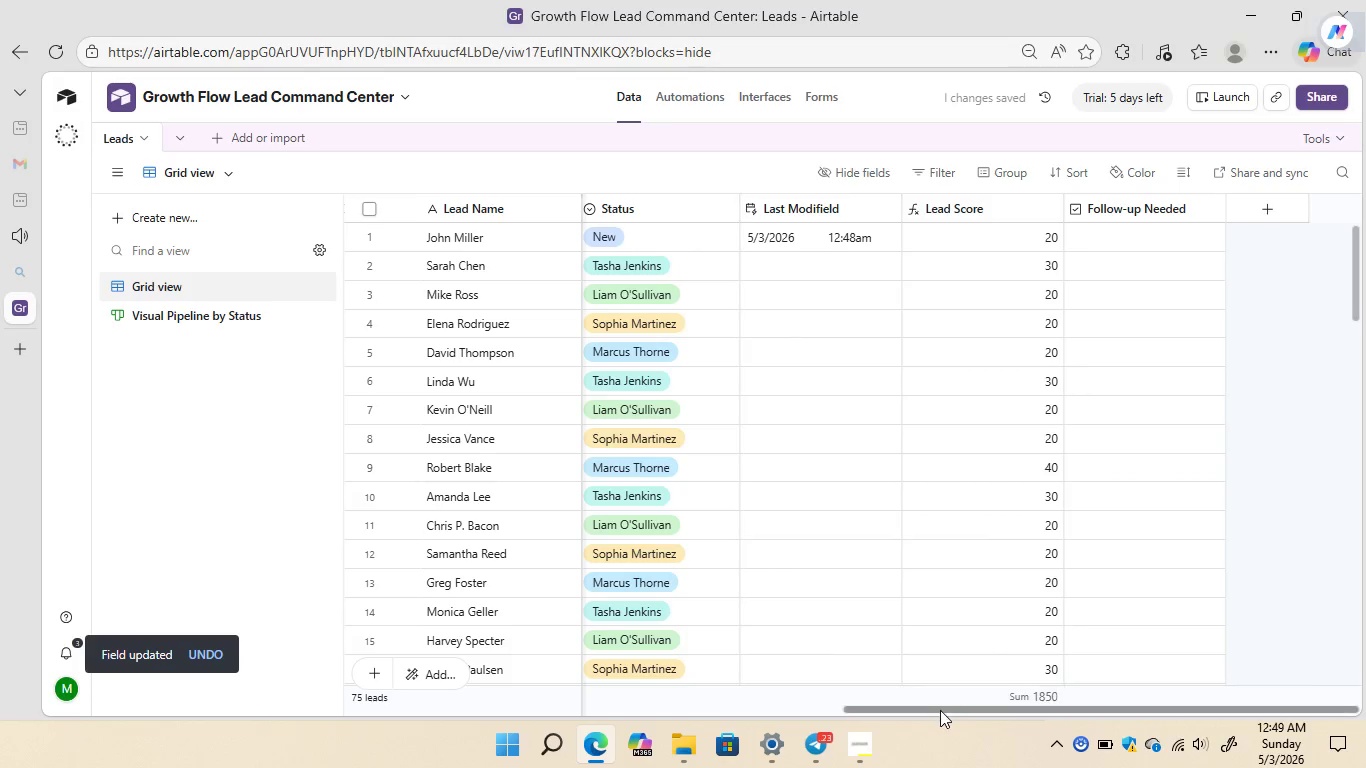 
left_click_drag(start_coordinate=[935, 710], to_coordinate=[465, 709])
 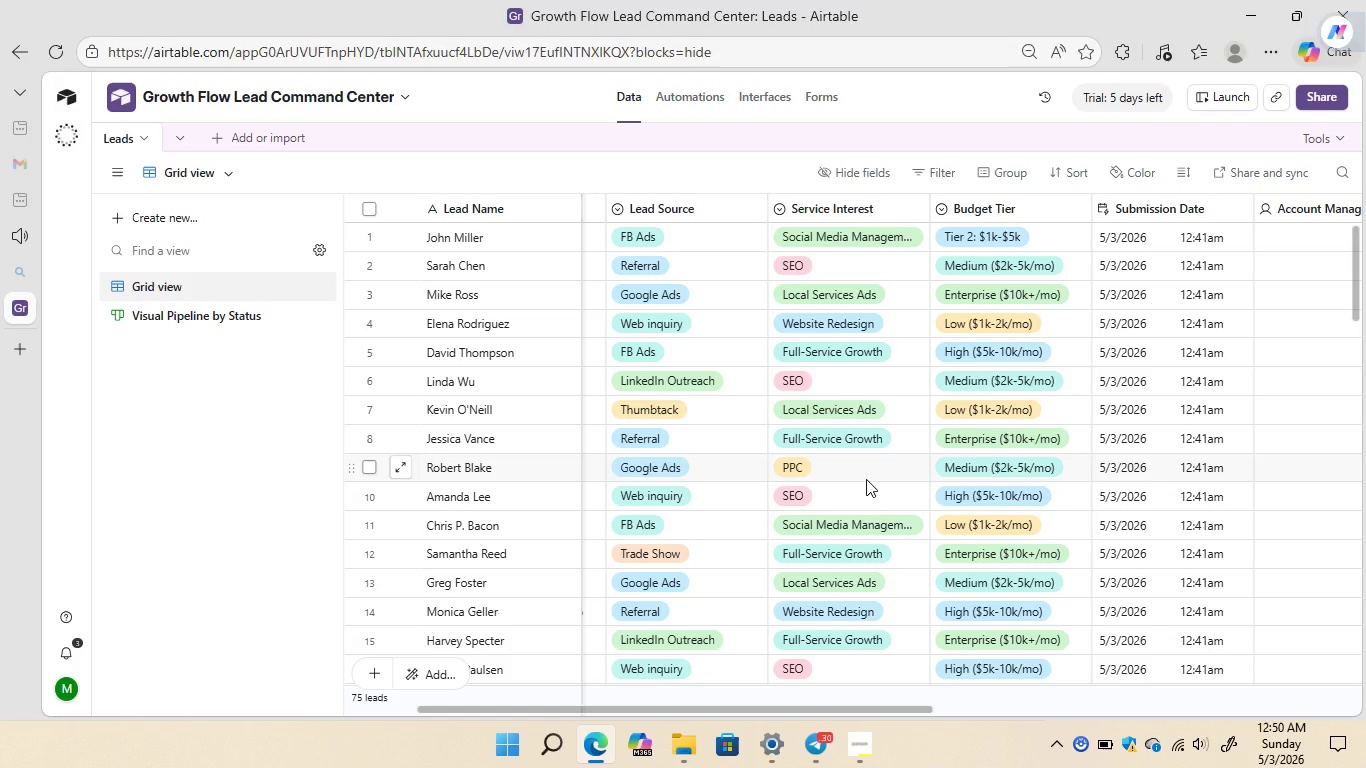 
wait(54.55)
 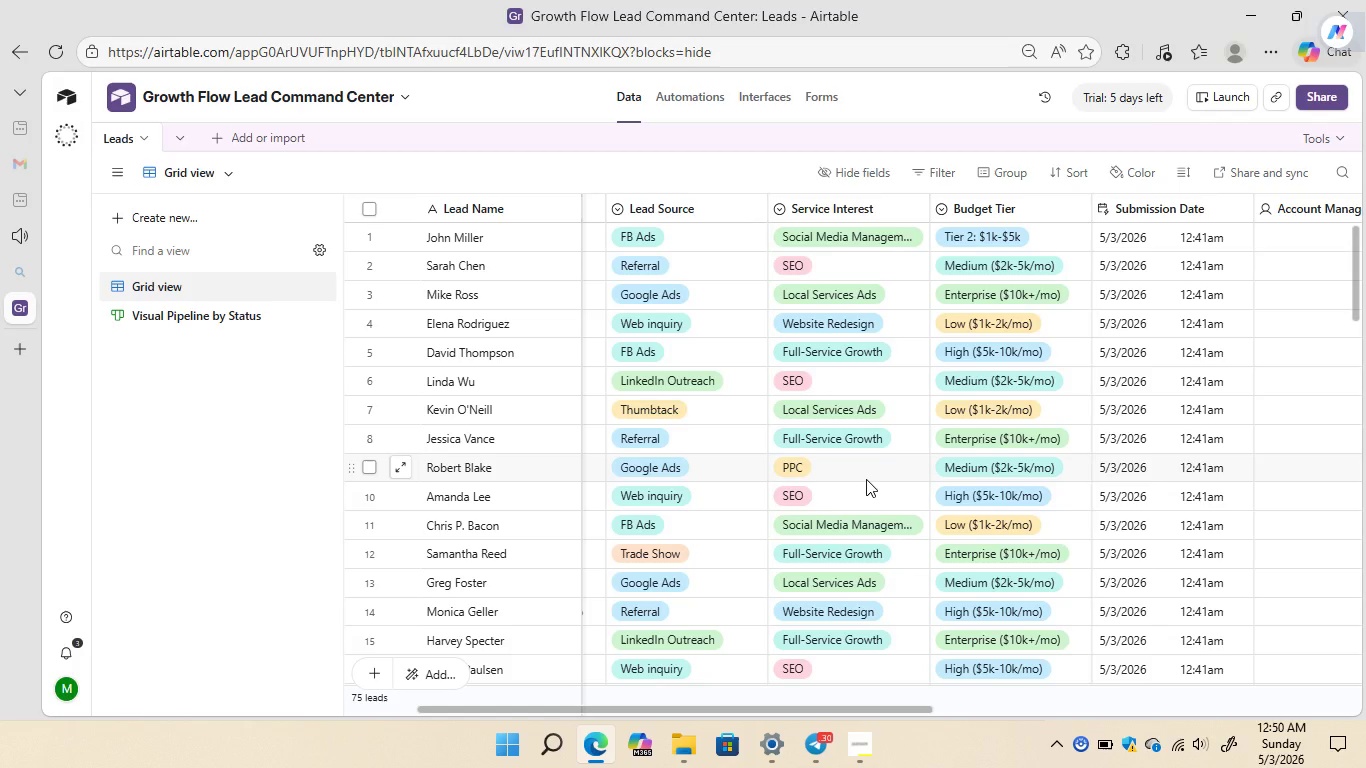 
mouse_move([1140, 206])
 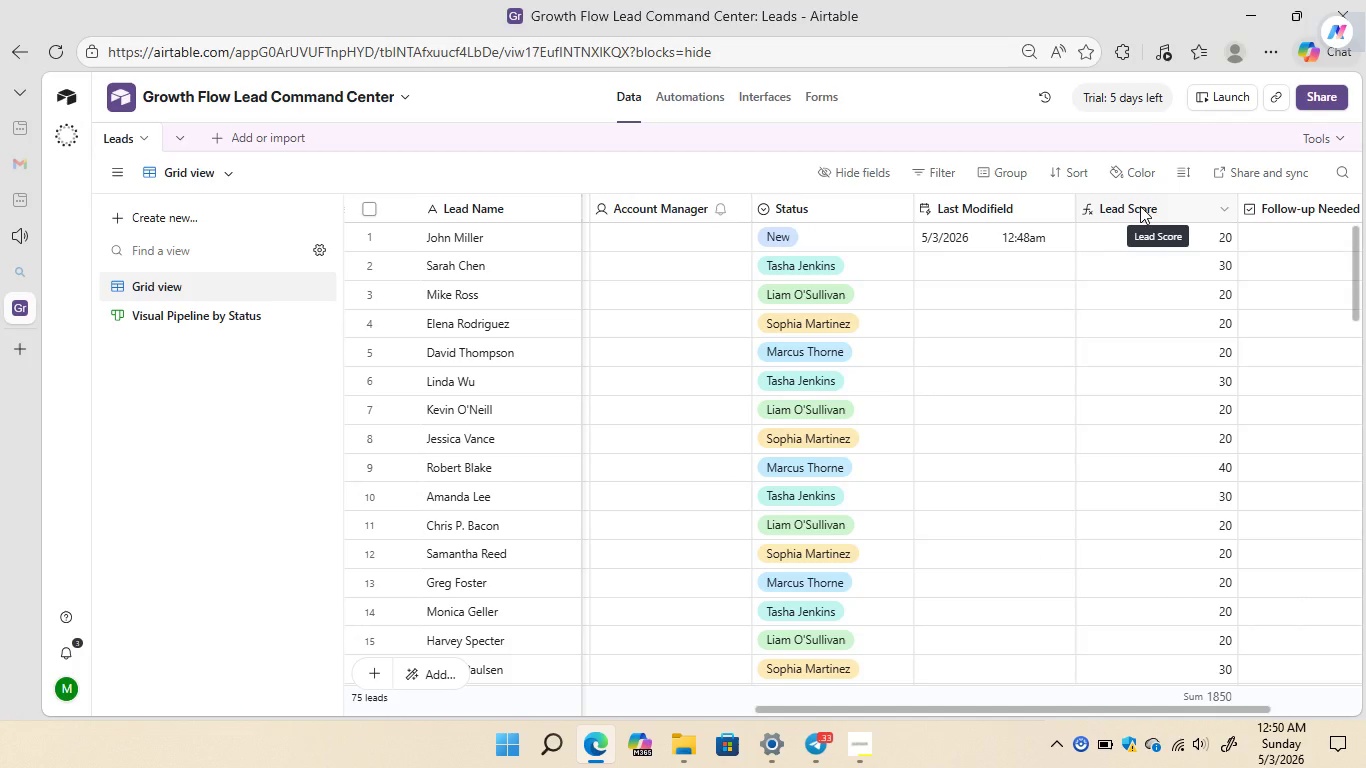 
right_click([1140, 206])
 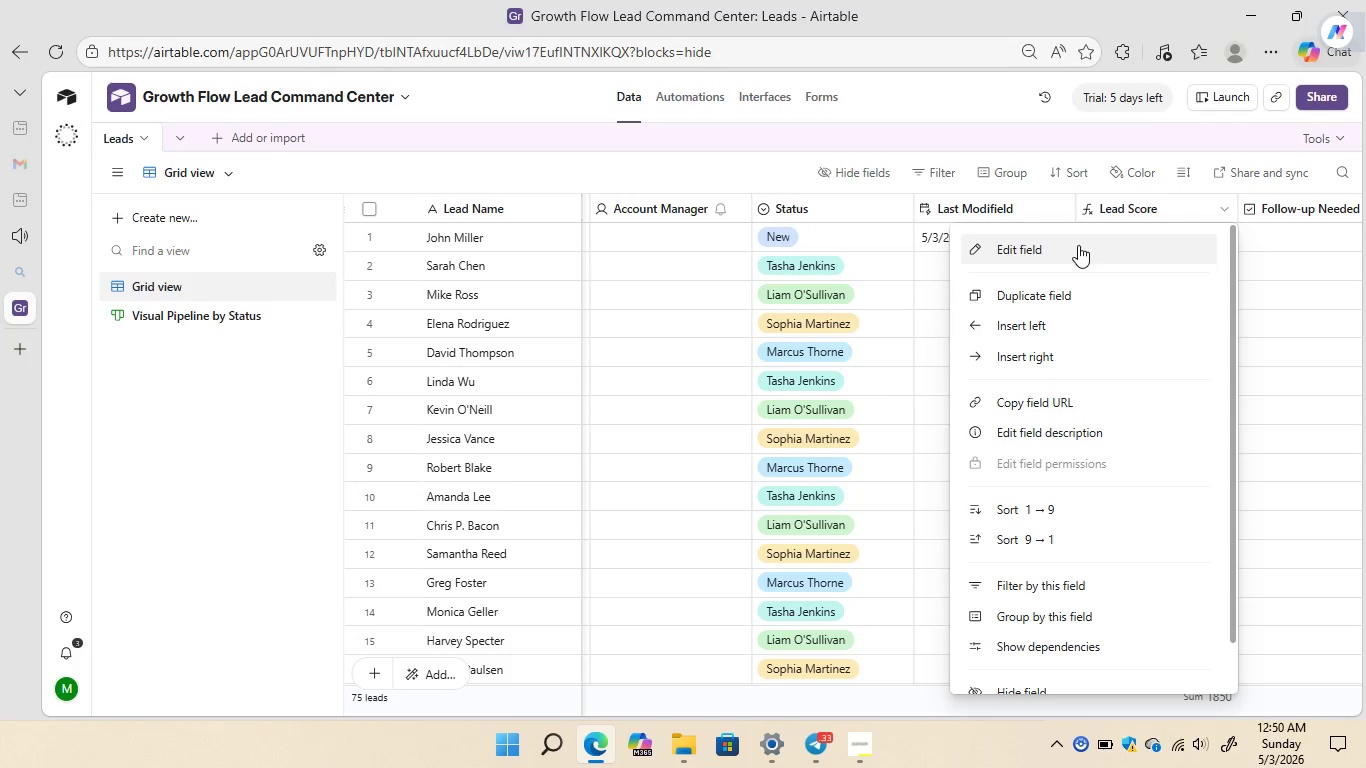 
left_click([1075, 245])
 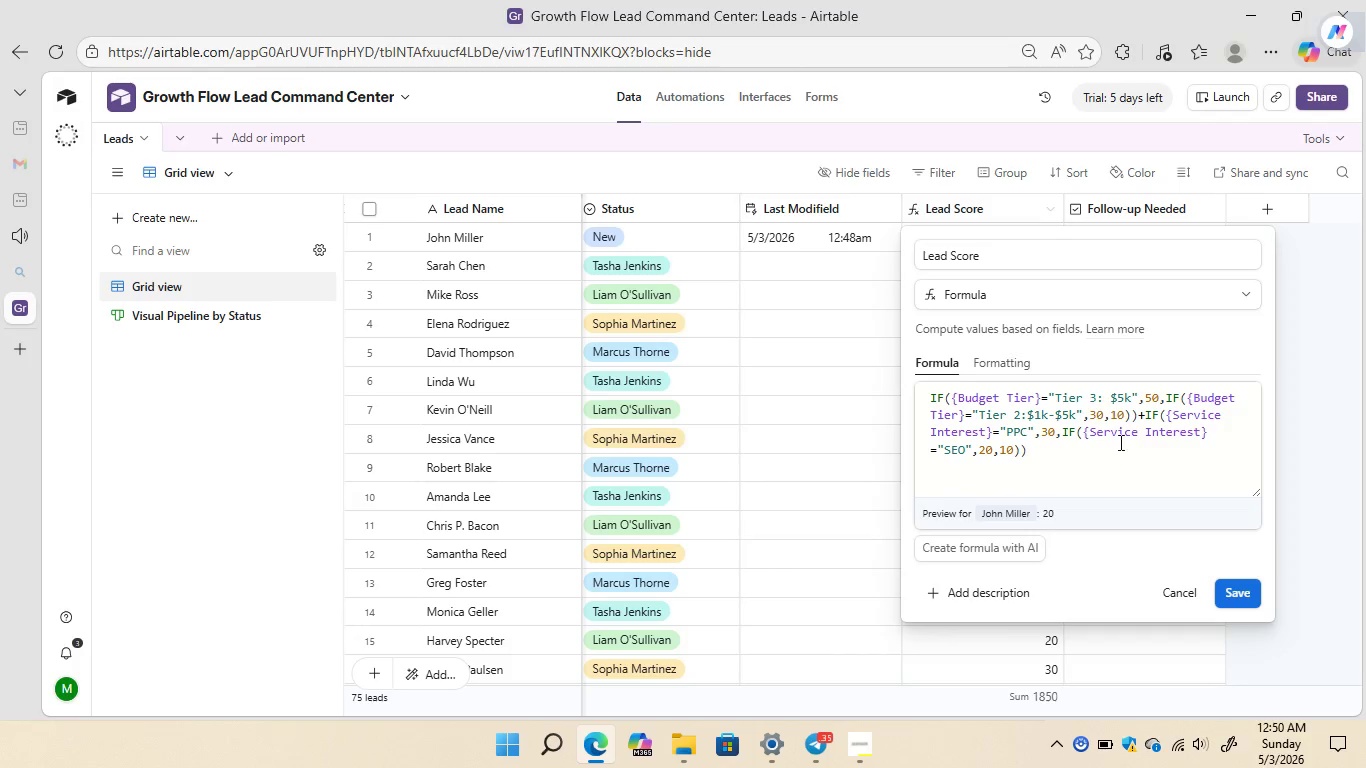 
wait(7.08)
 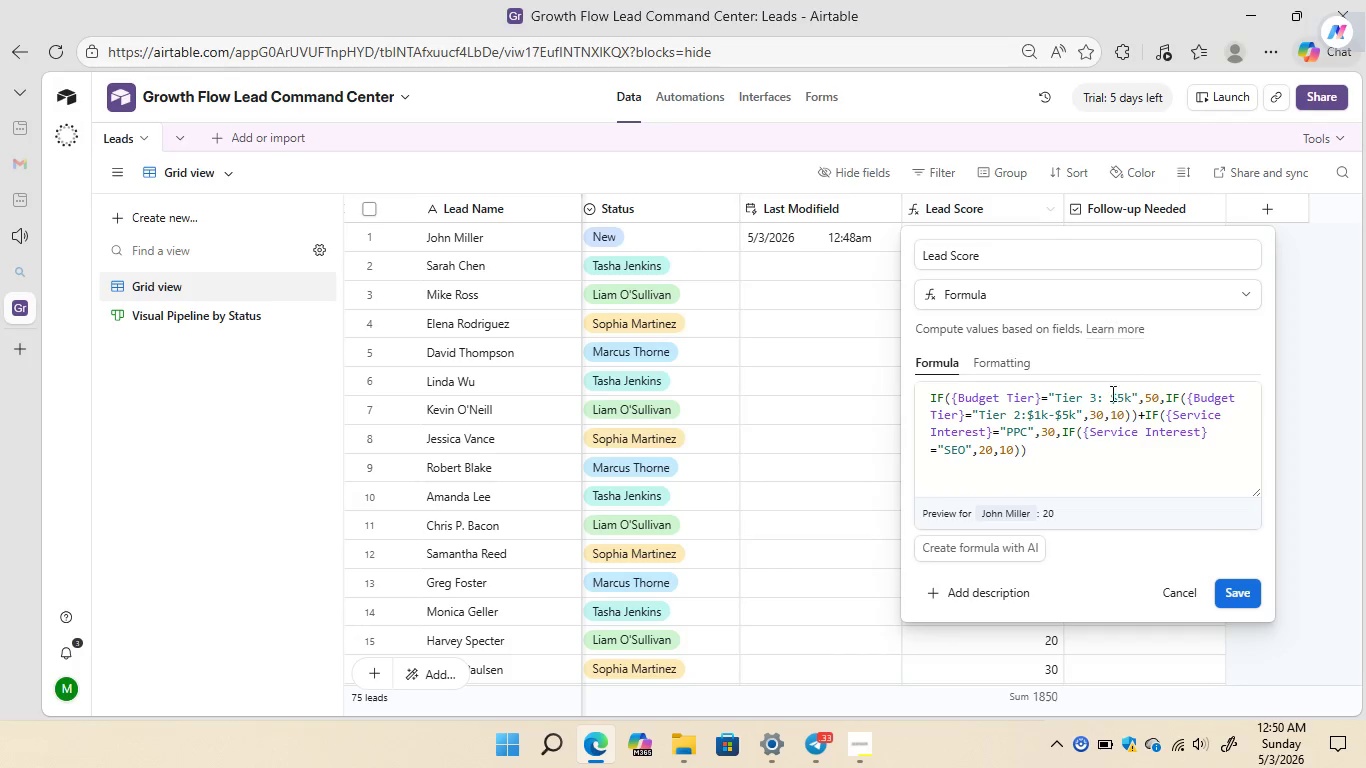 
left_click([1132, 401])
 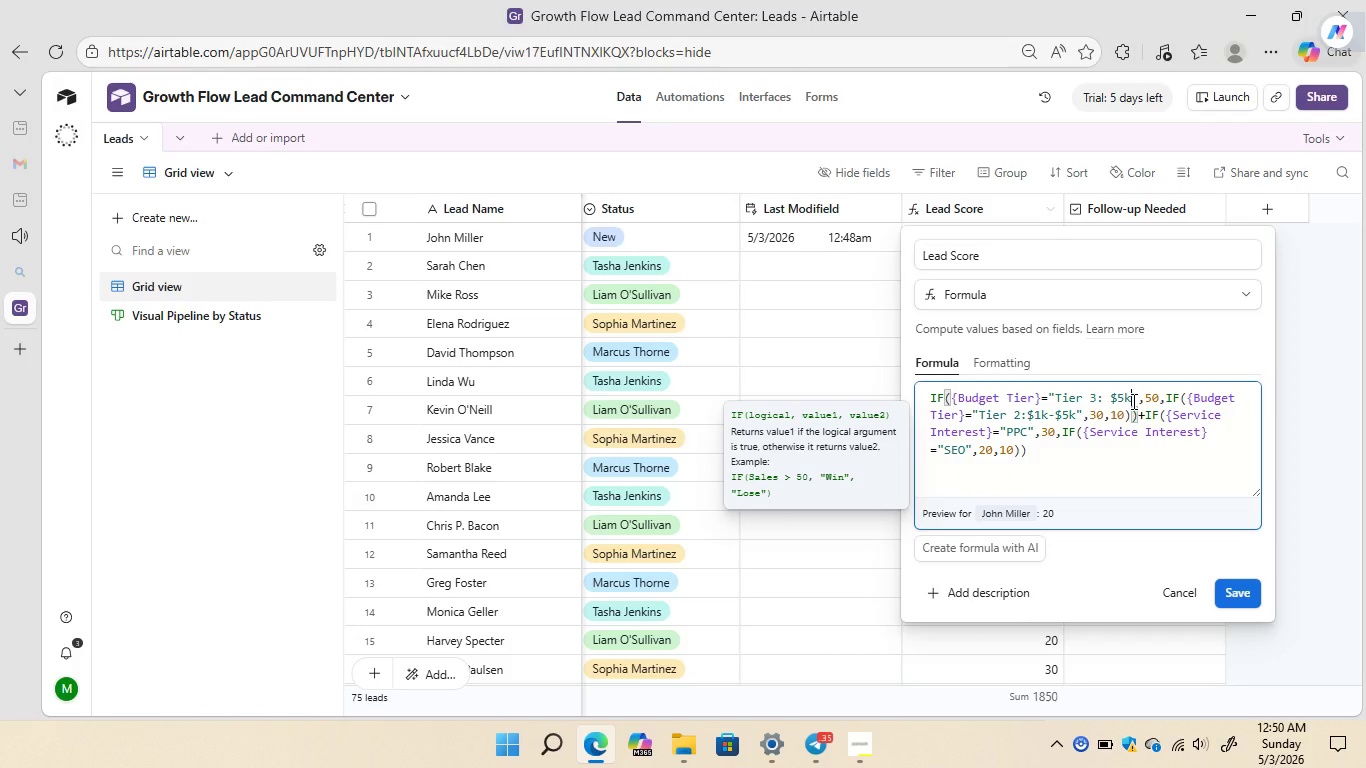 
key(Shift+Equal)
 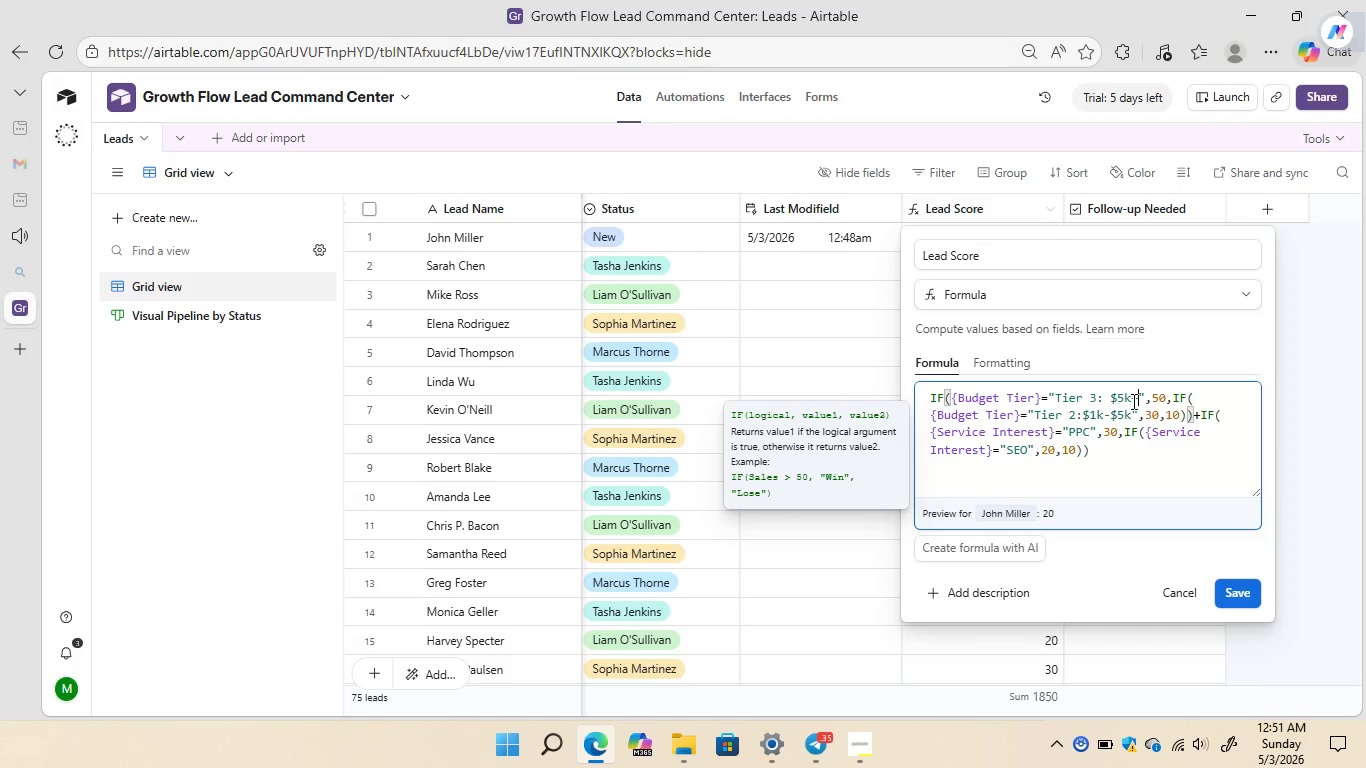 
wait(21.14)
 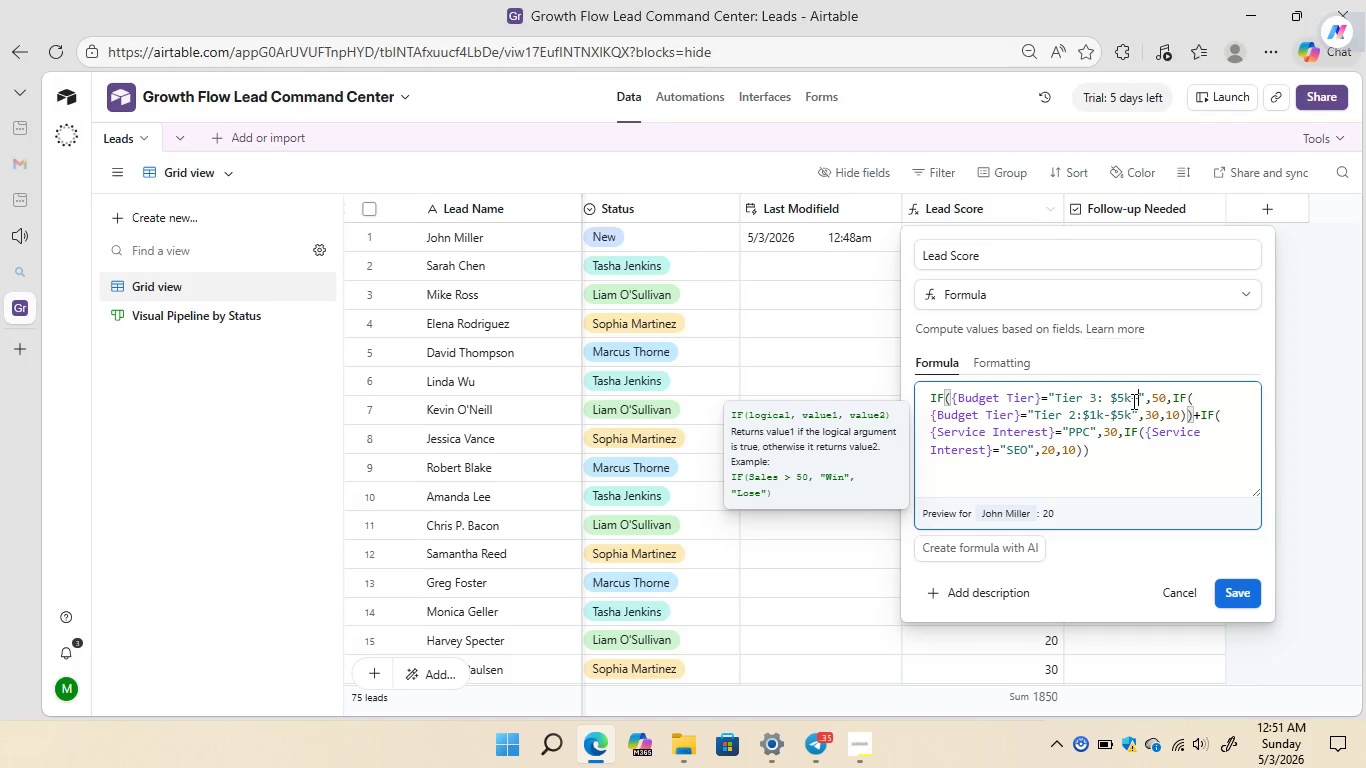 
left_click([1239, 596])
 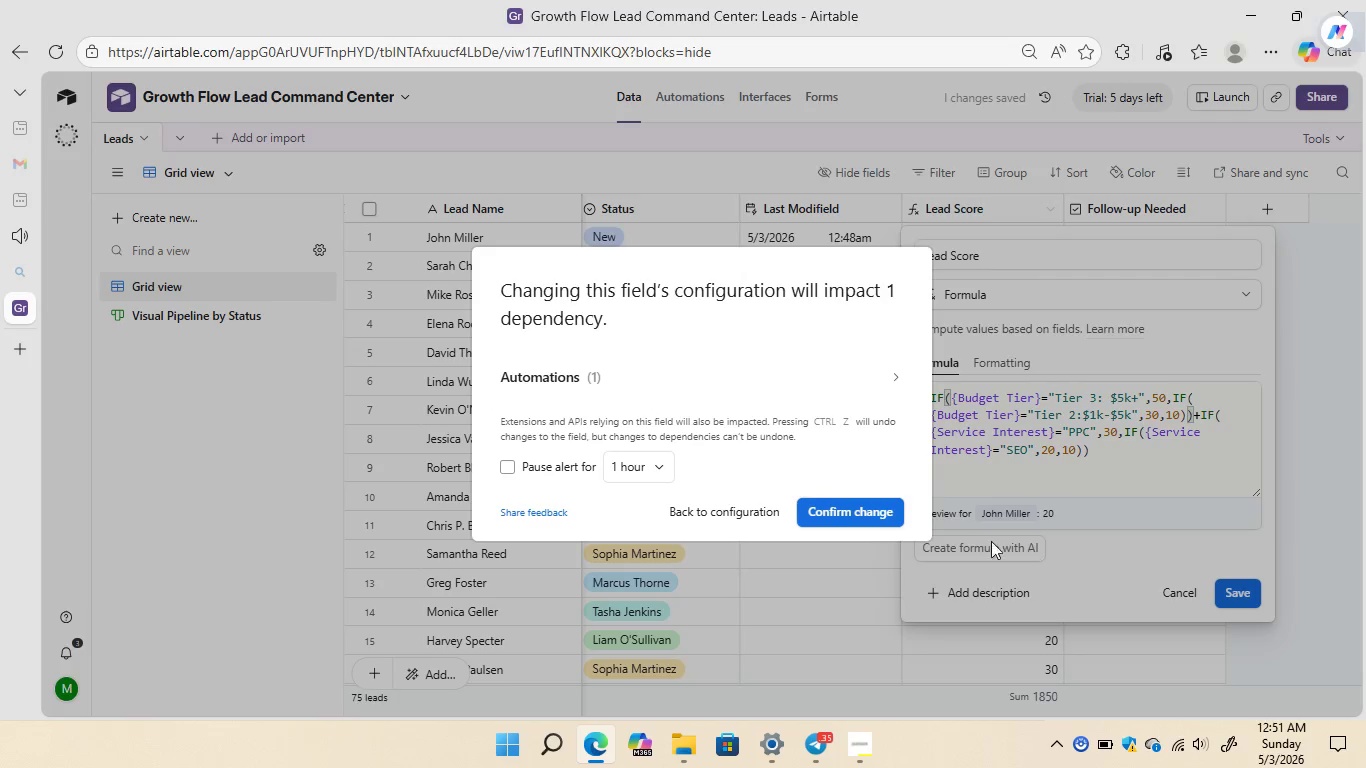 
left_click([855, 512])
 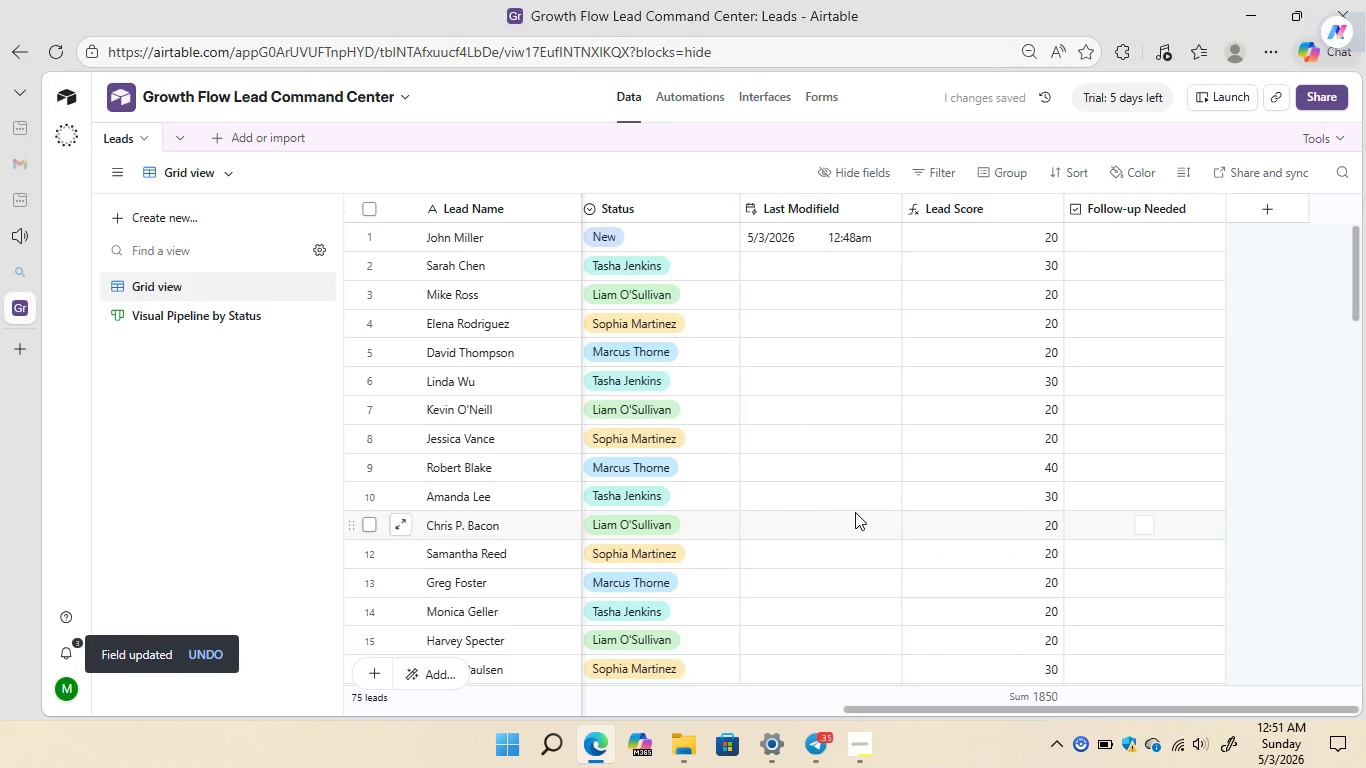 
mouse_move([858, 396])
 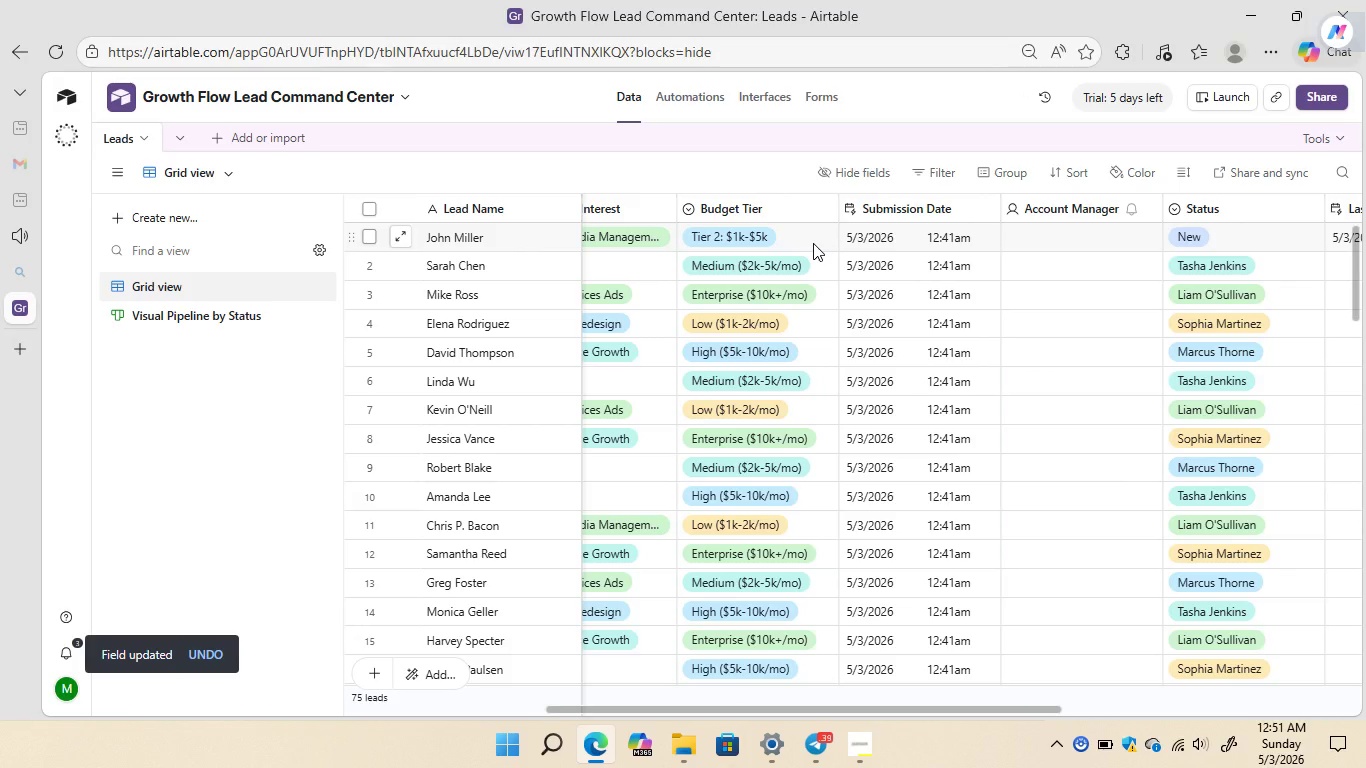 
left_click([813, 243])
 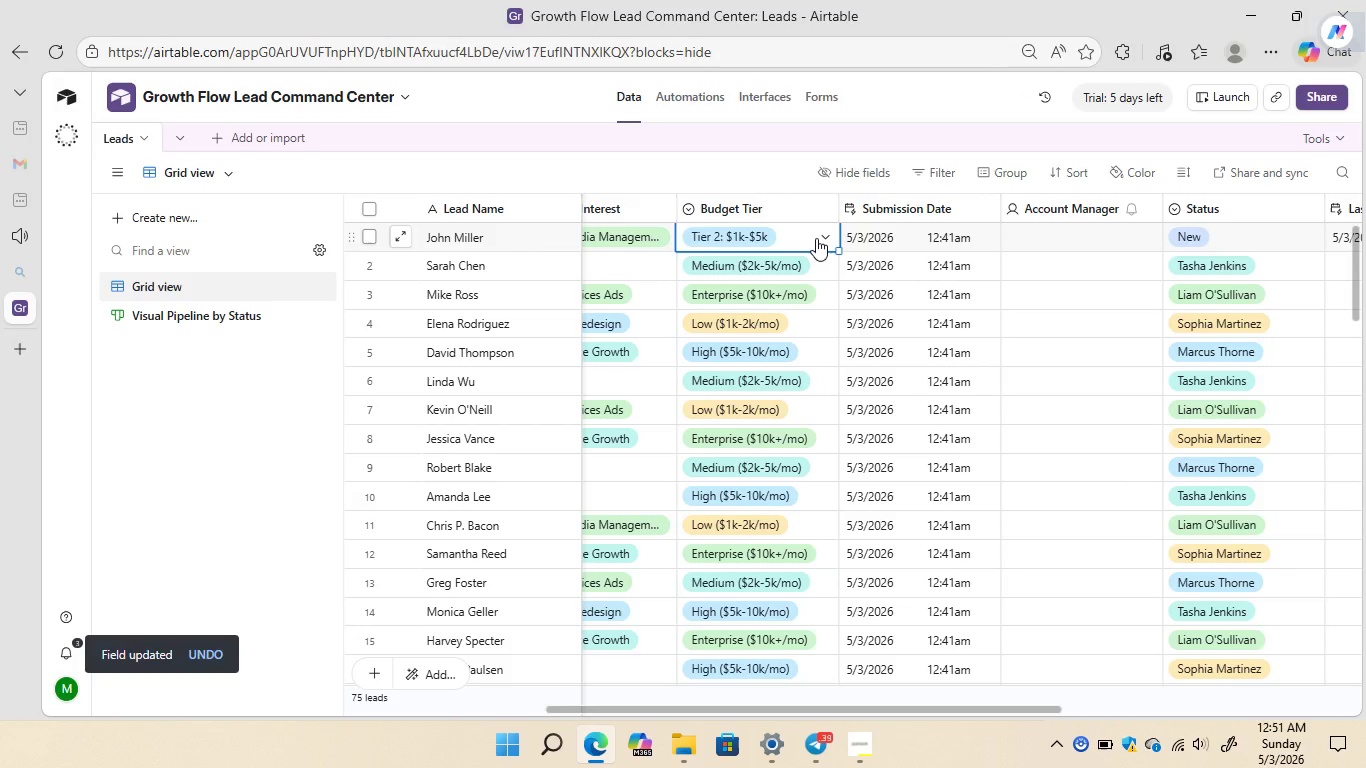 
left_click([816, 238])
 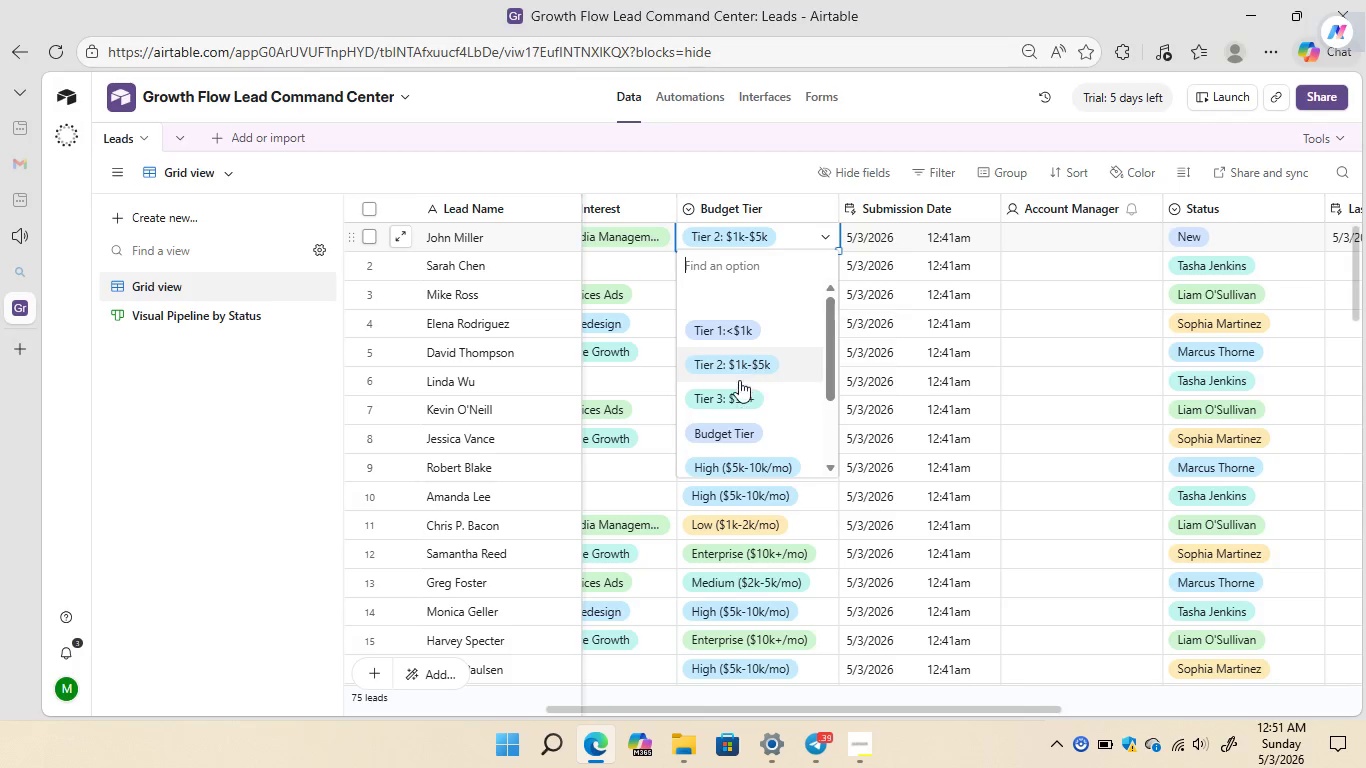 
left_click([730, 401])
 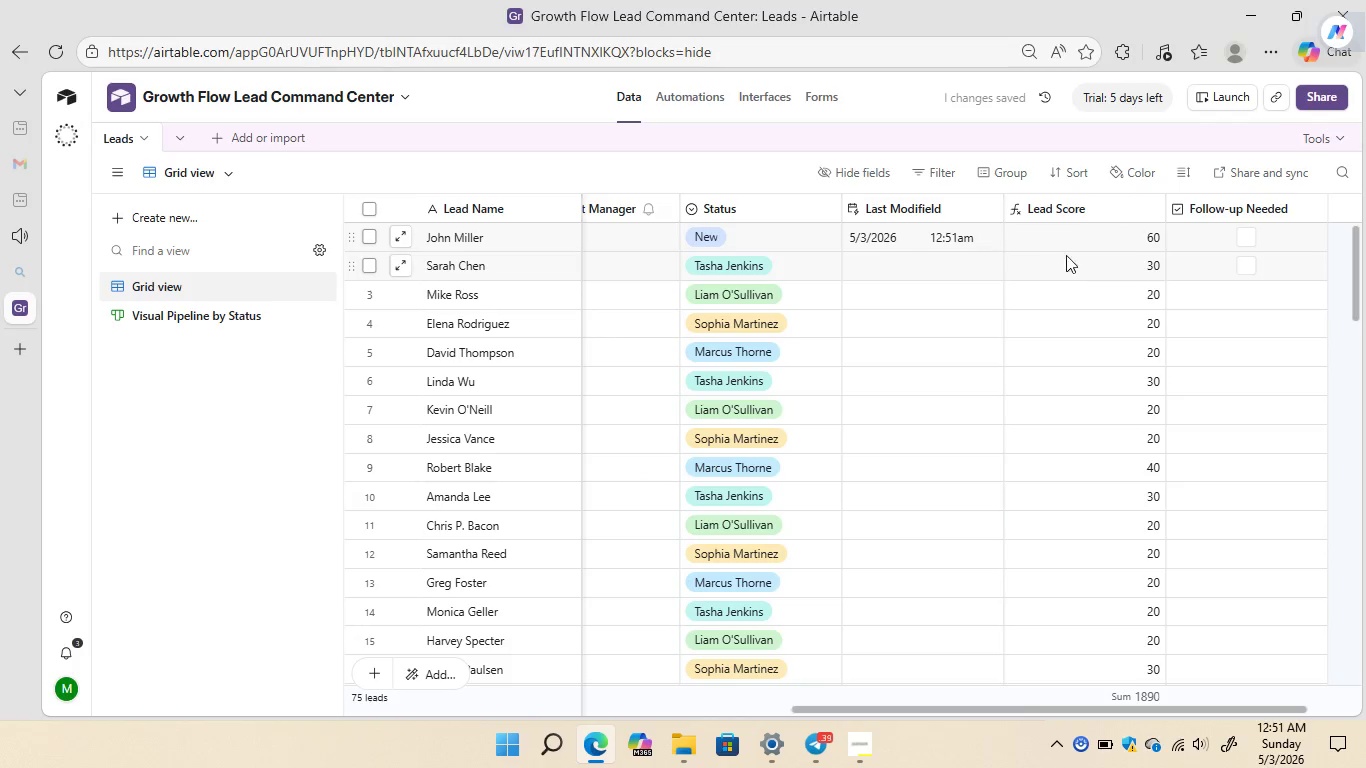 
mouse_move([858, 290])
 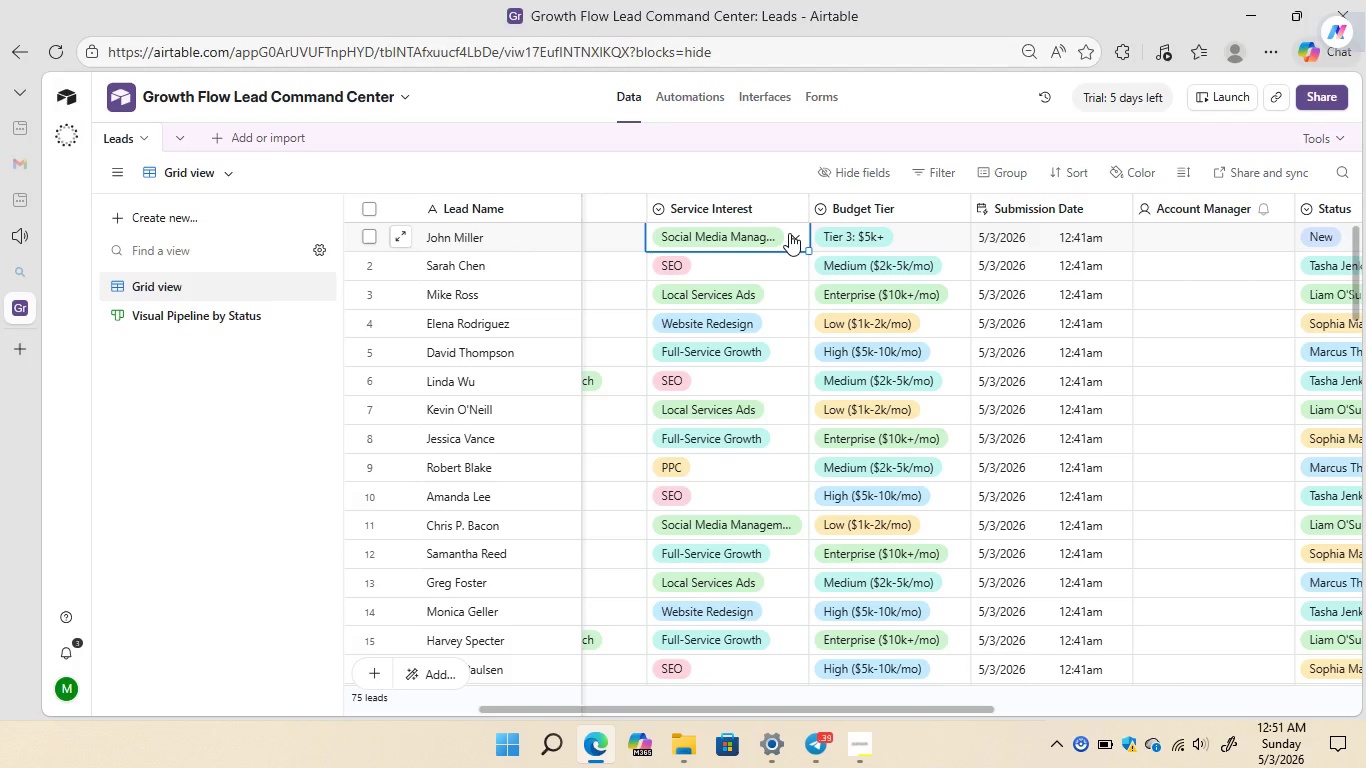 
double_click([789, 233])
 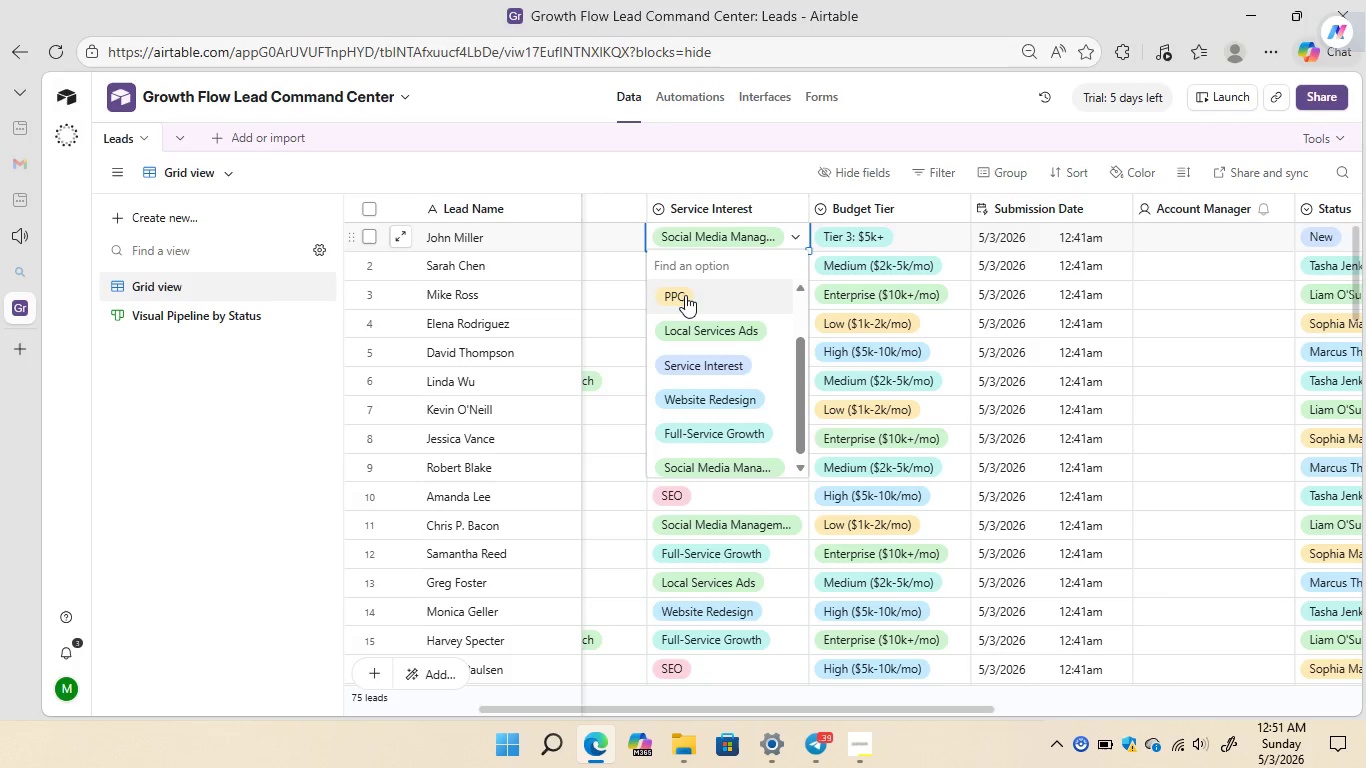 
left_click([678, 301])
 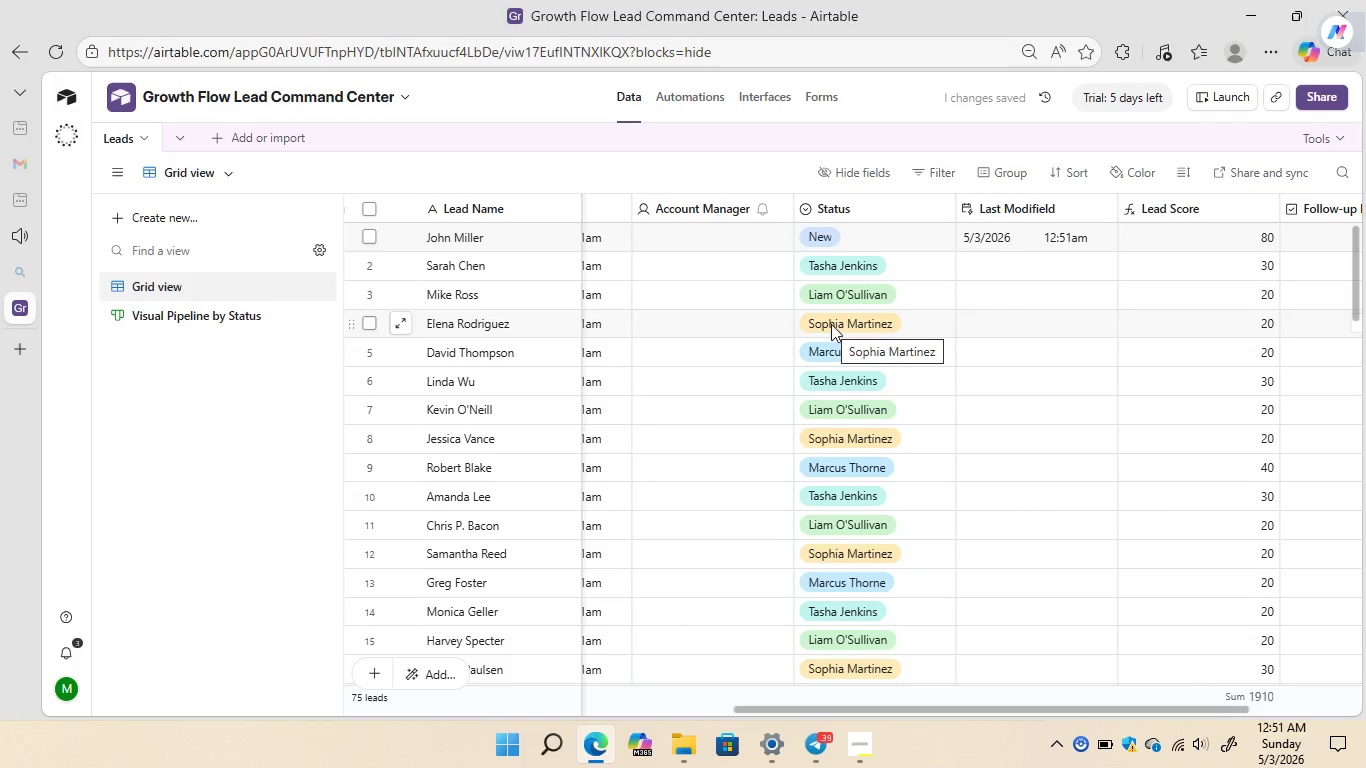 
wait(7.66)
 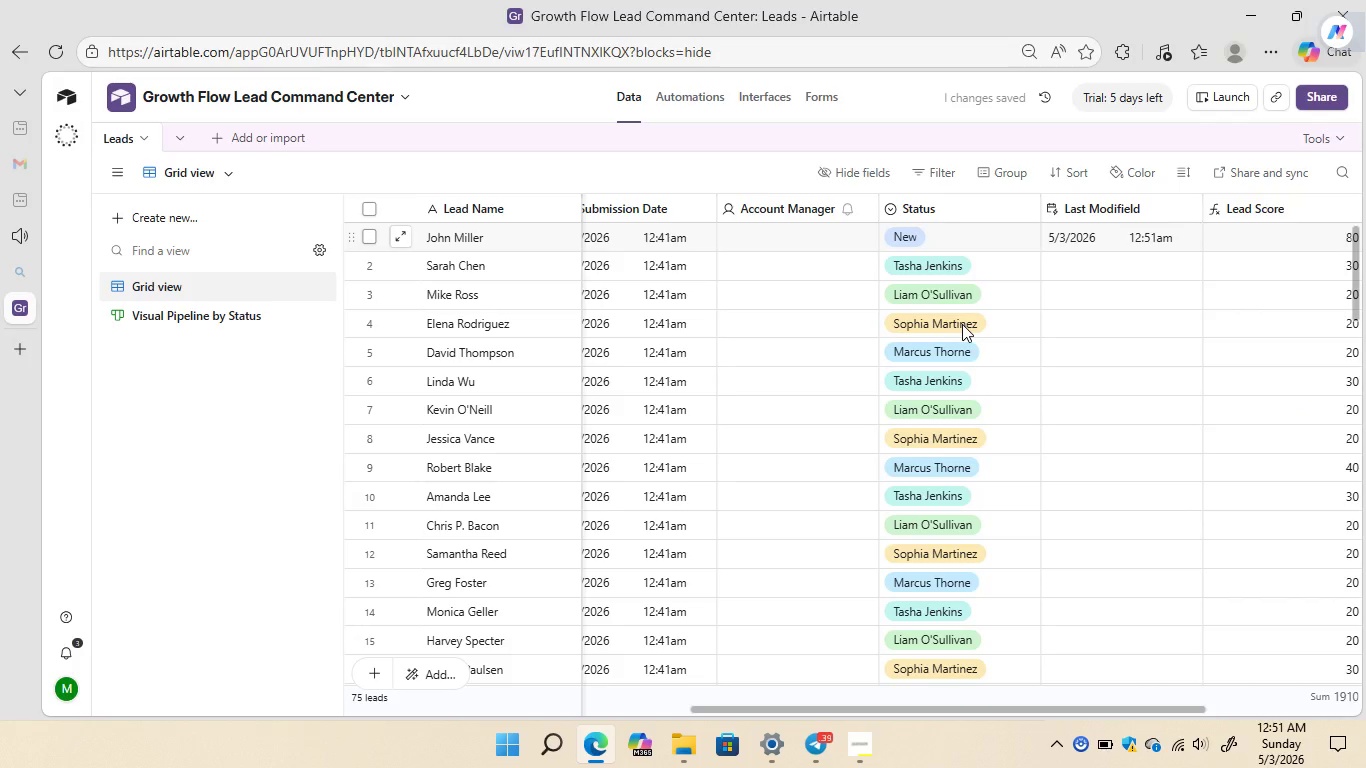 
left_click([676, 95])
 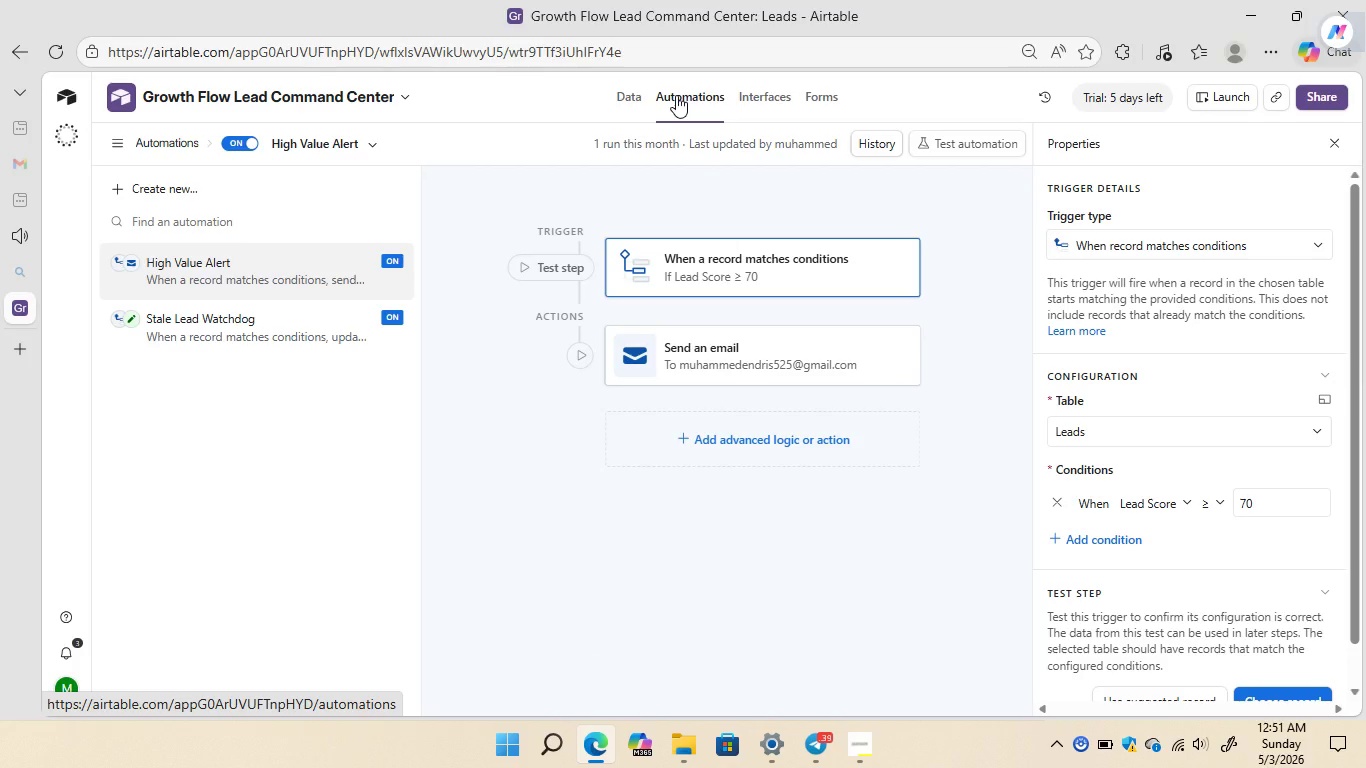 
wait(21.22)
 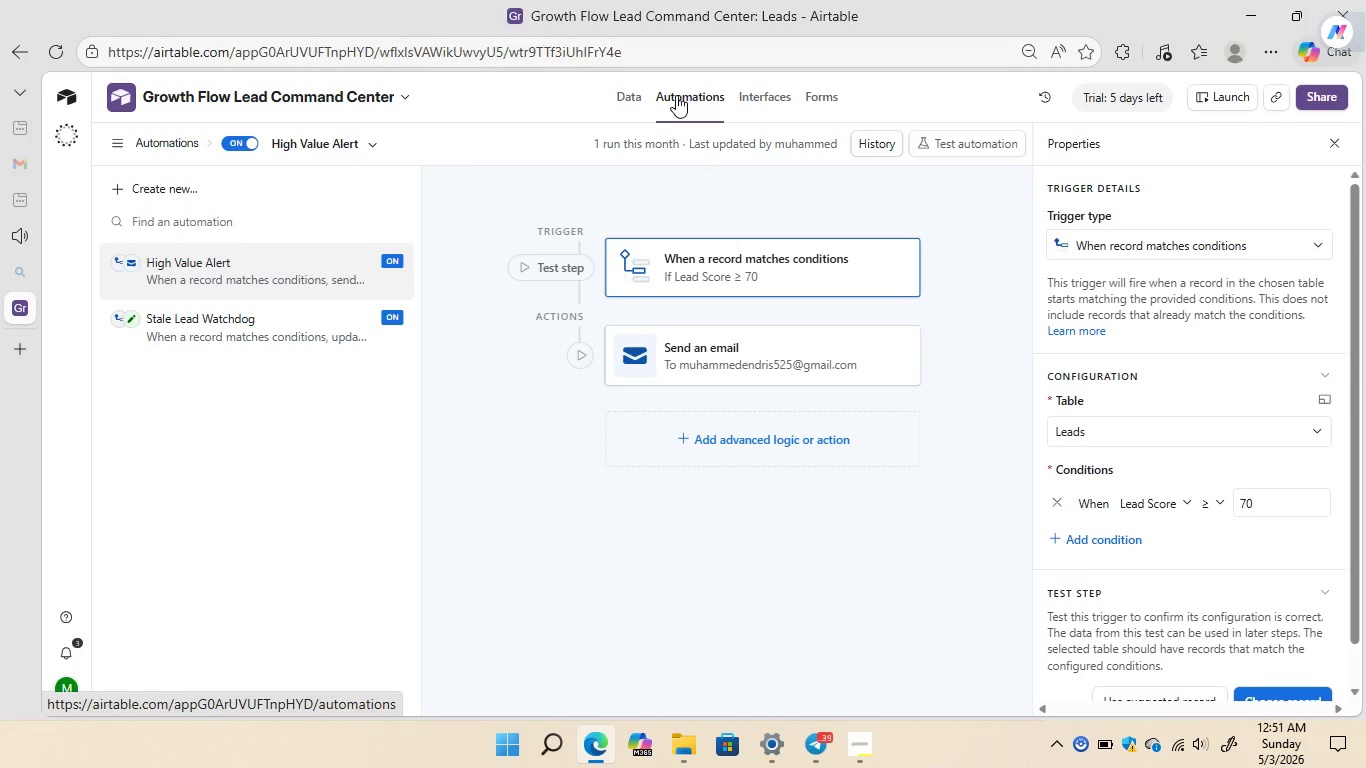 
left_click([720, 263])
 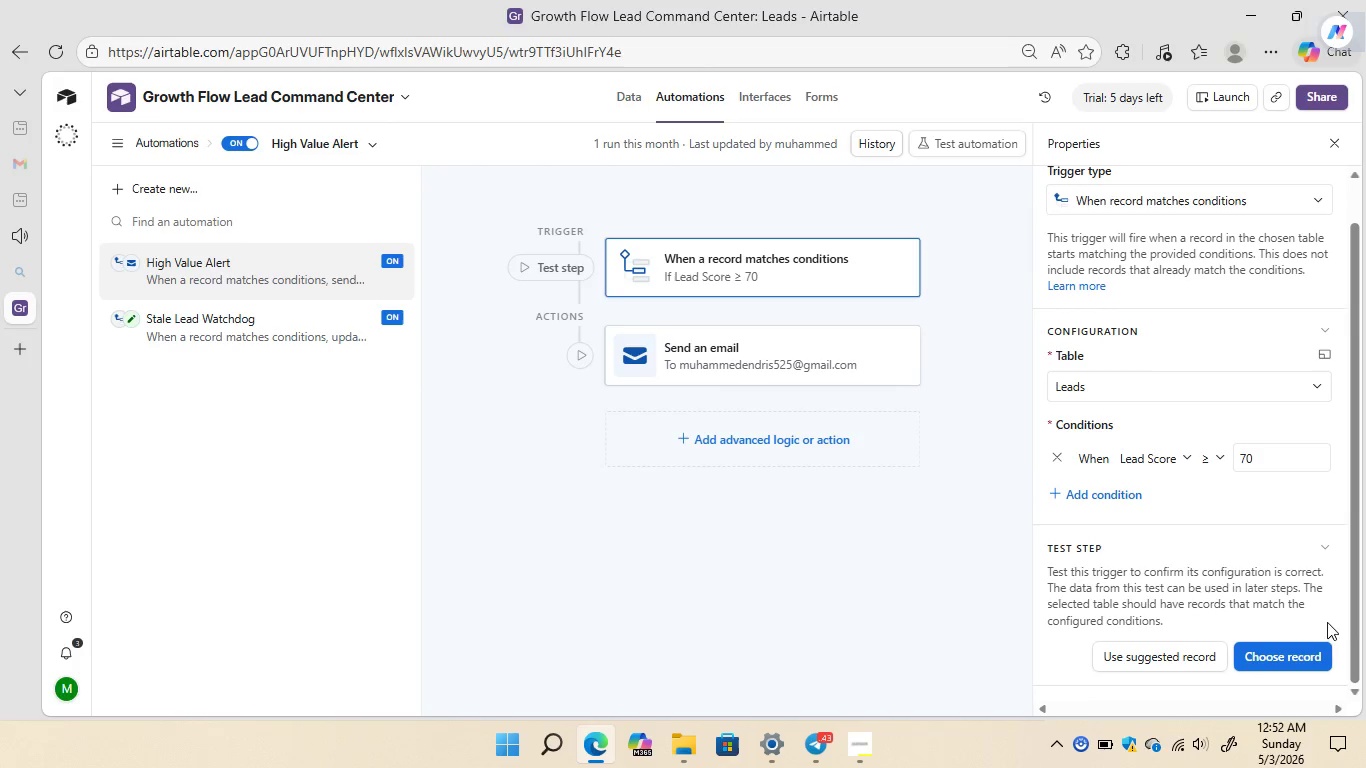 
left_click([1284, 652])
 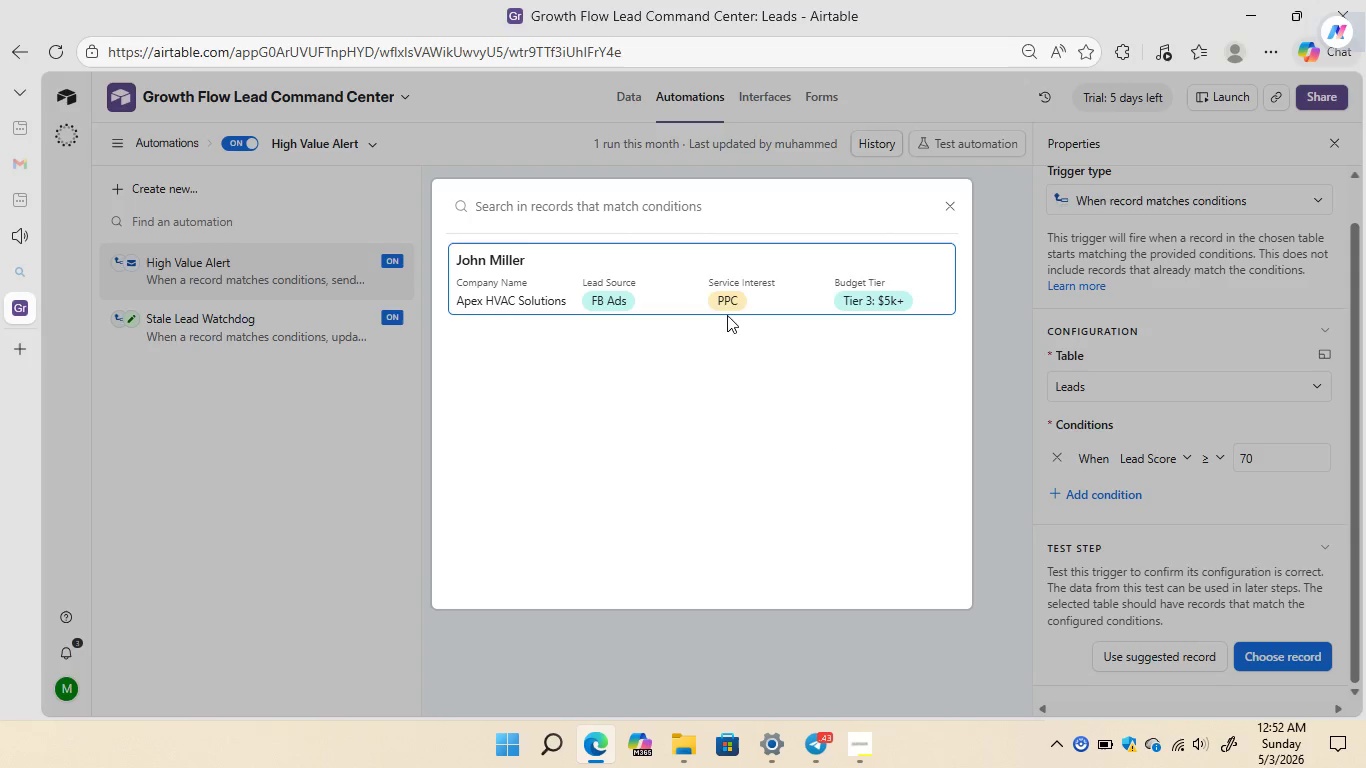 
left_click([665, 275])
 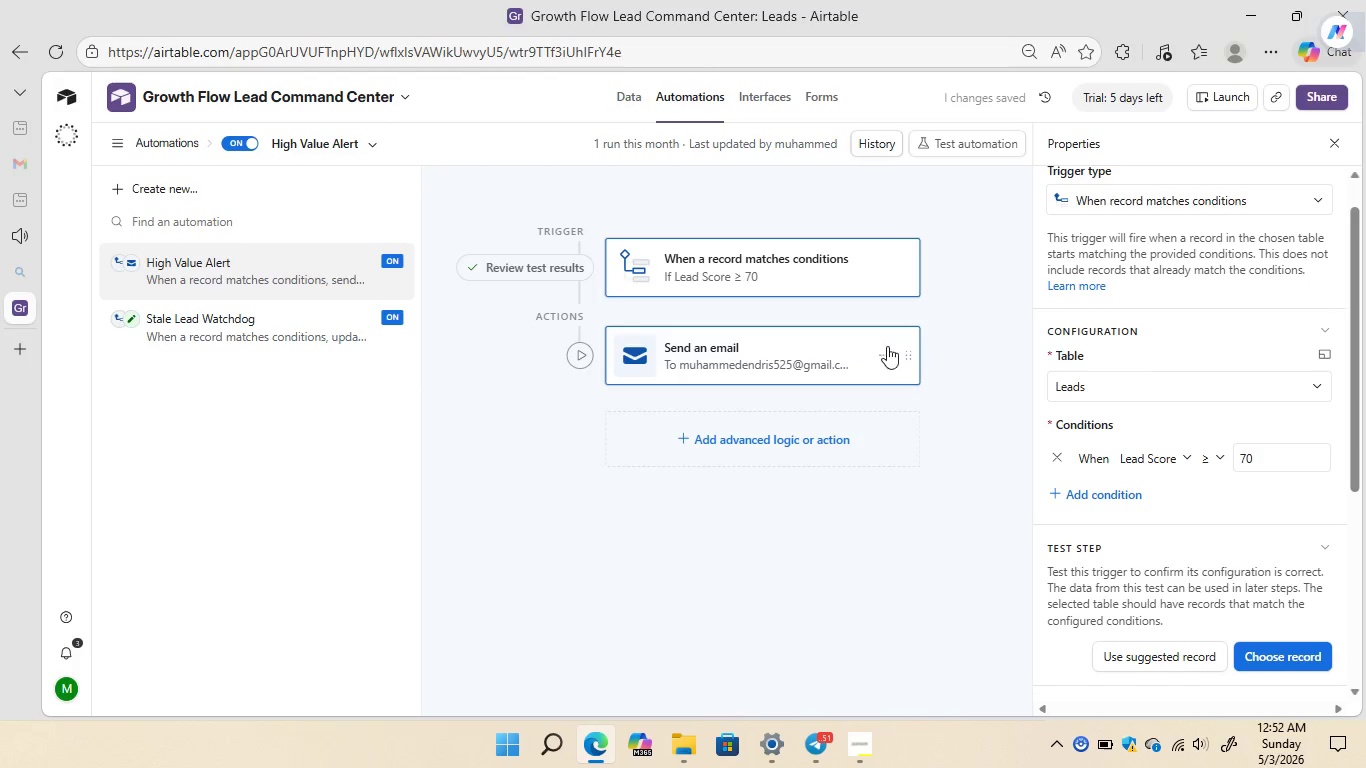 
left_click([788, 347])
 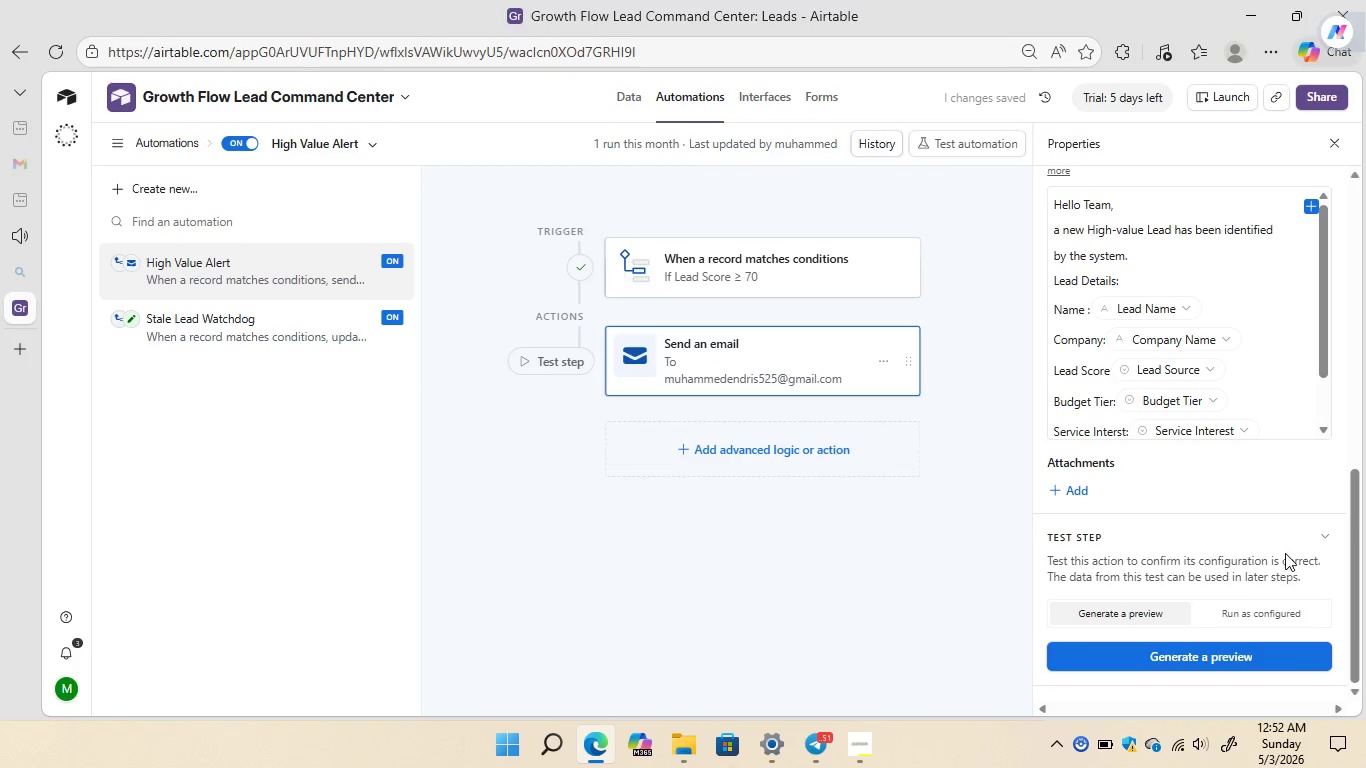 
left_click([1259, 605])
 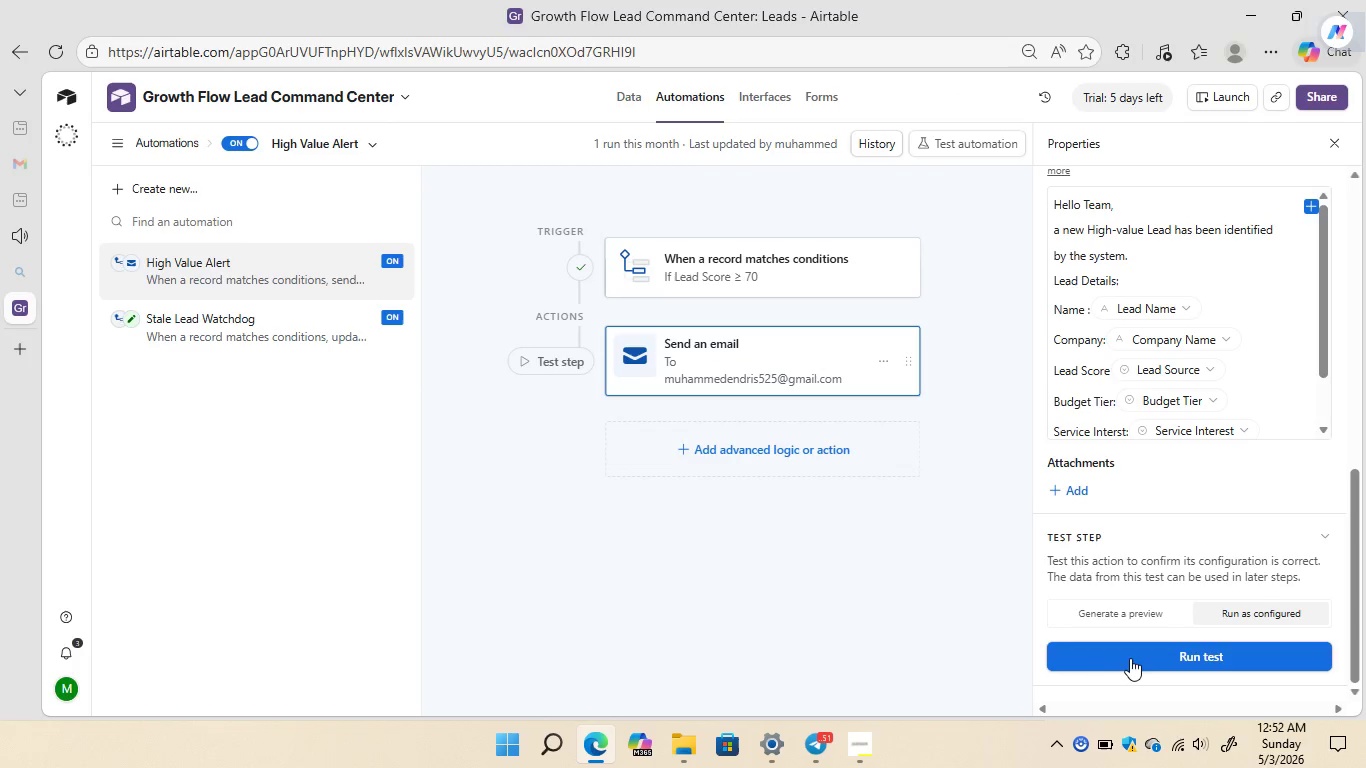 
left_click([1140, 657])
 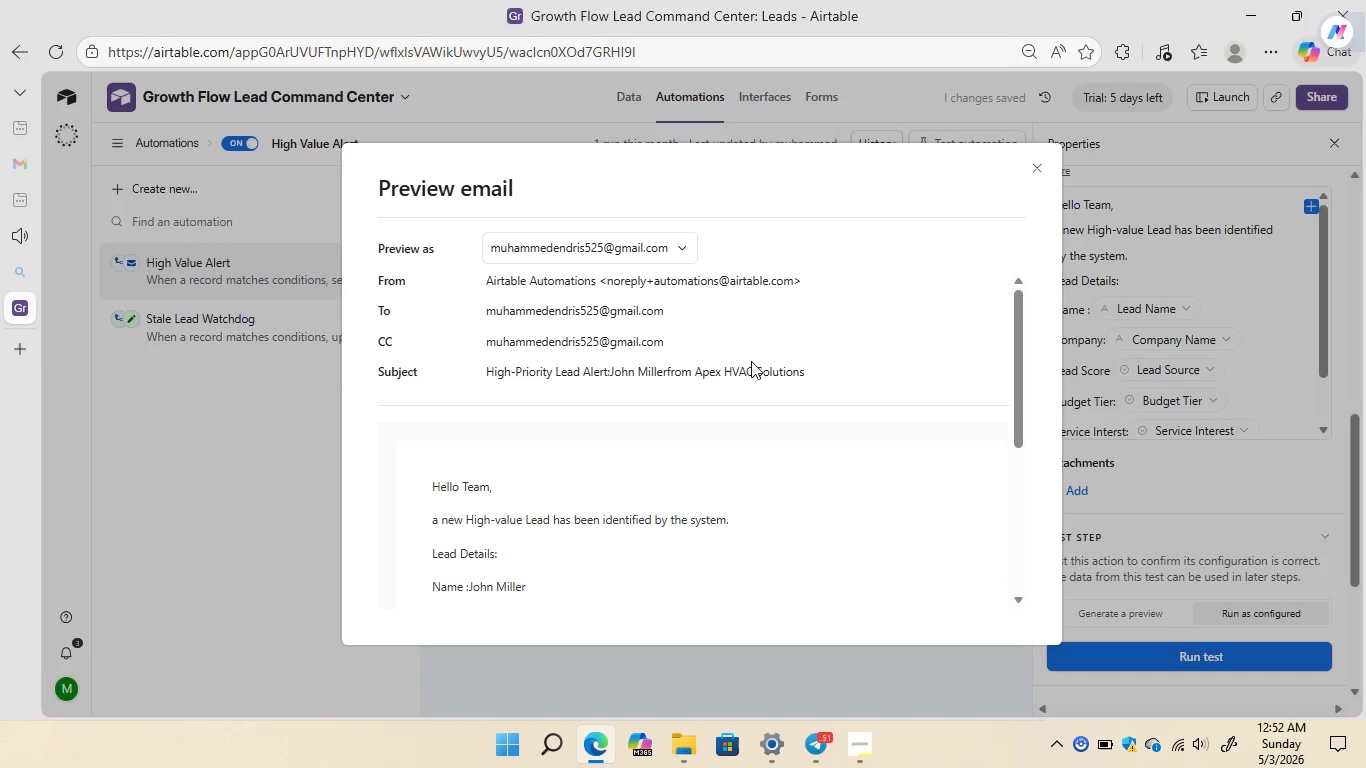 
wait(5.36)
 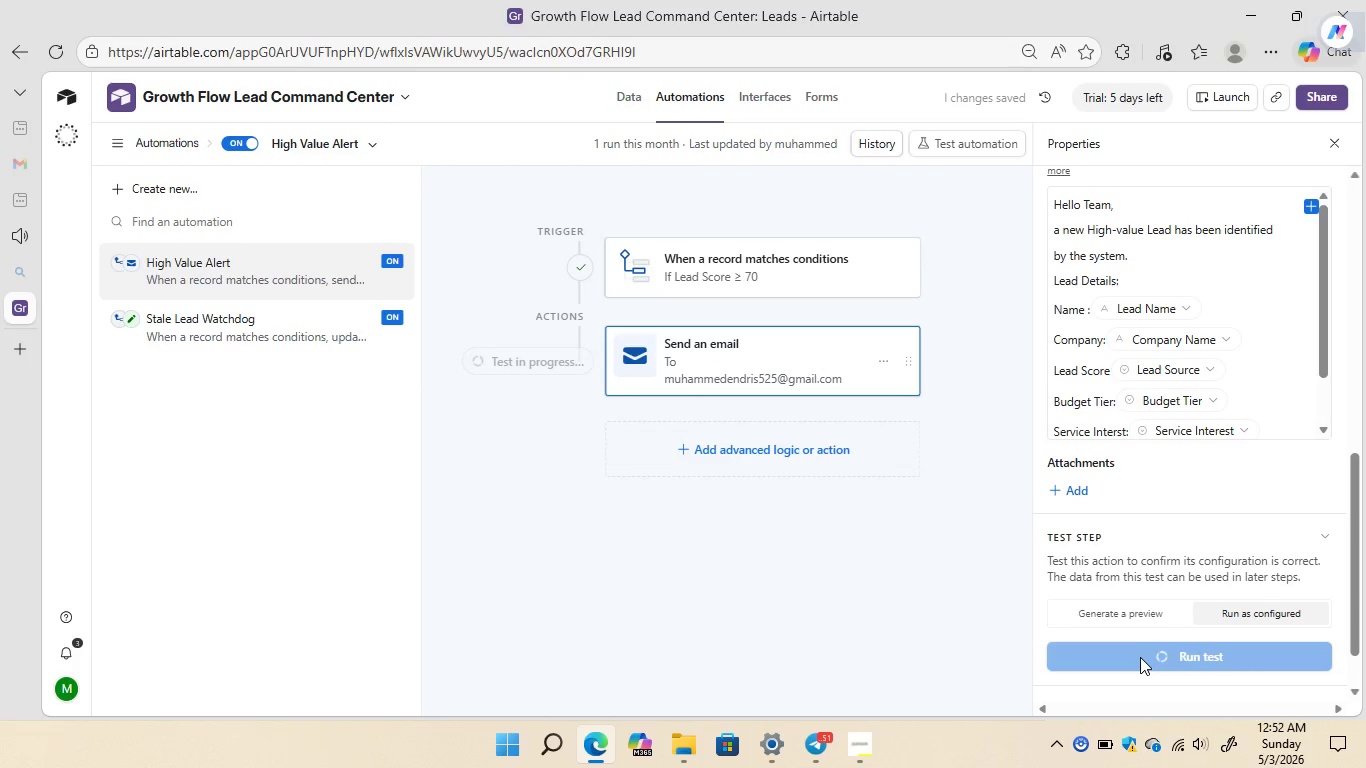 
mouse_move([647, 419])
 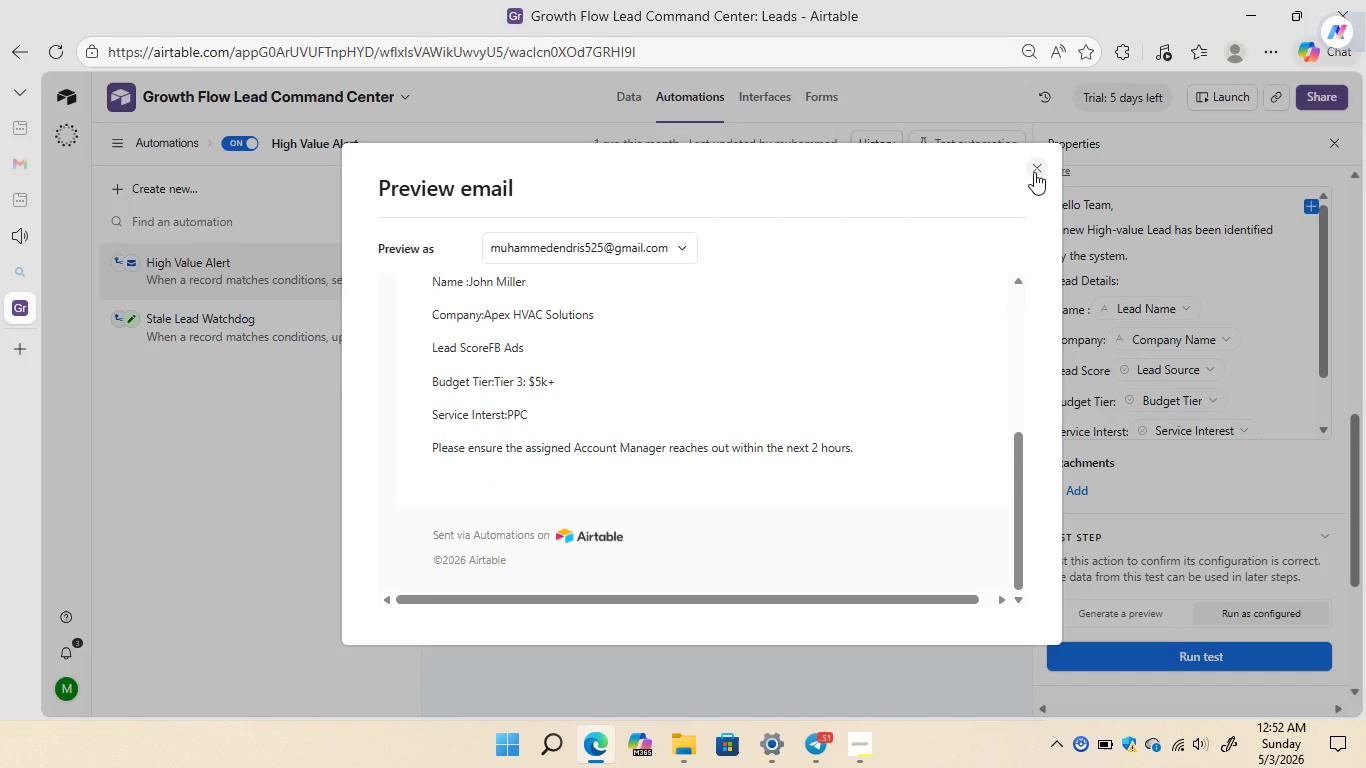 
left_click([1034, 172])
 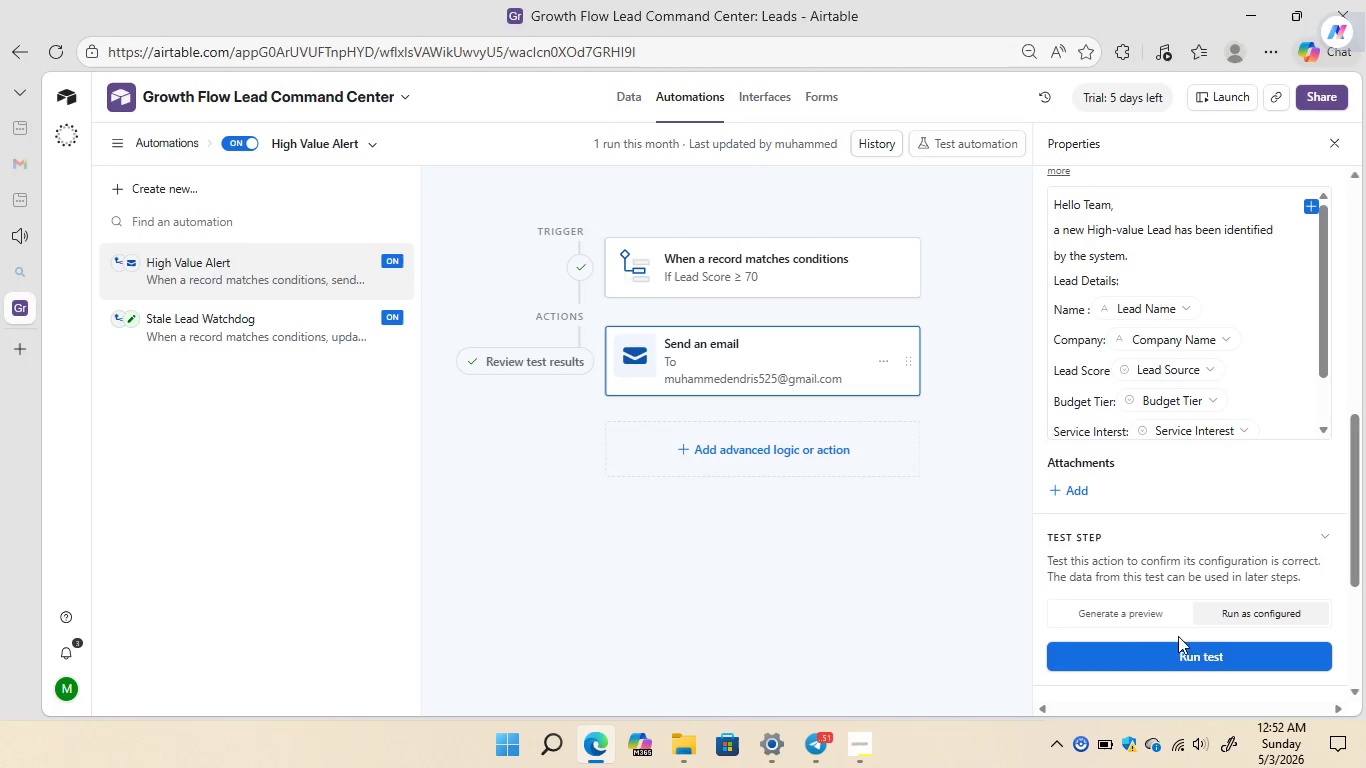 
left_click([1117, 610])
 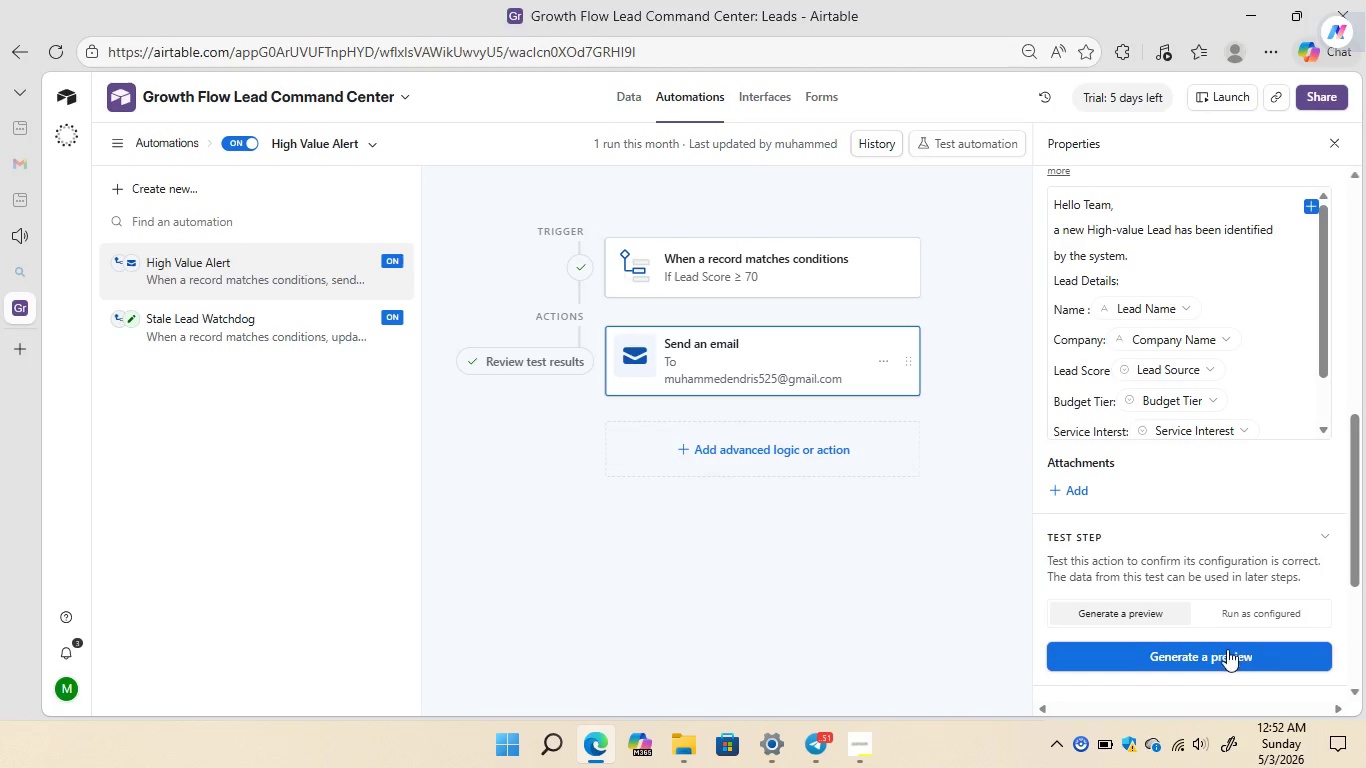 
left_click([1211, 657])
 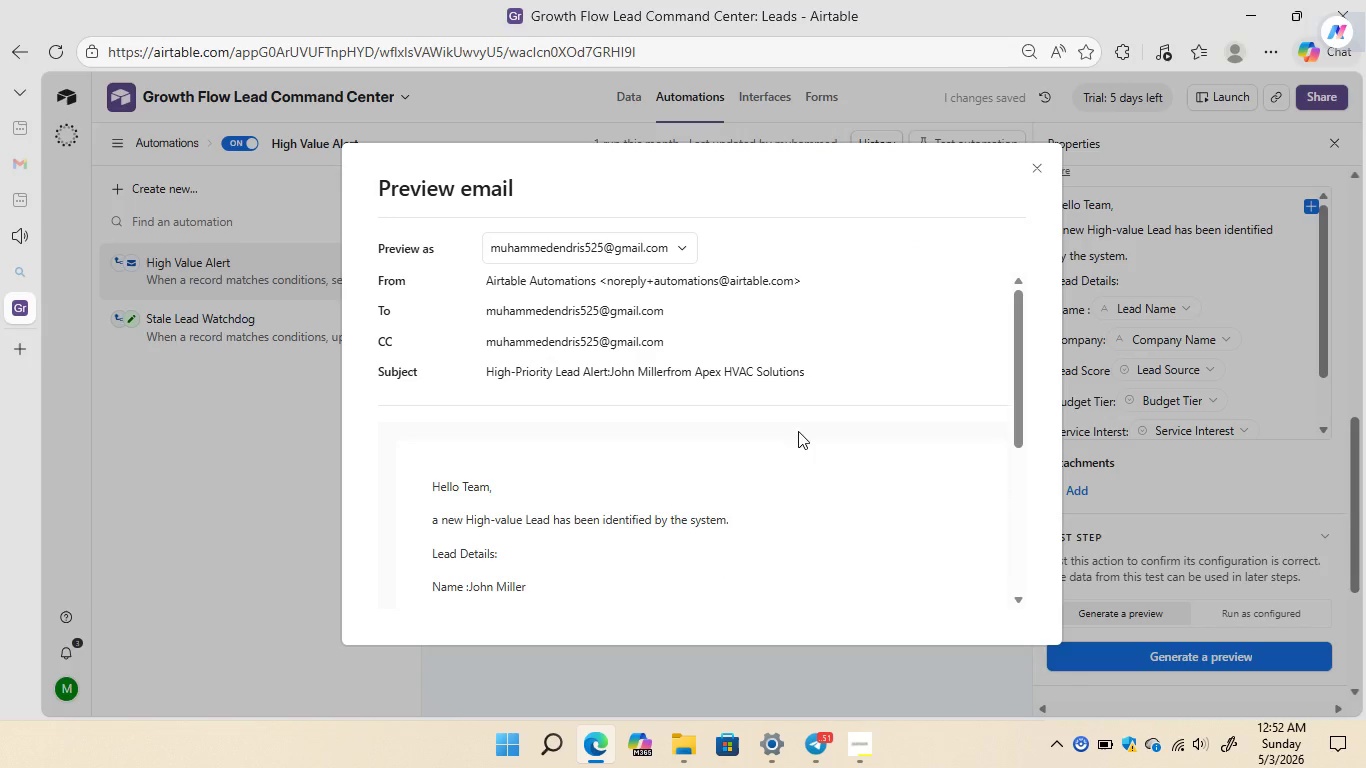 
wait(6.27)
 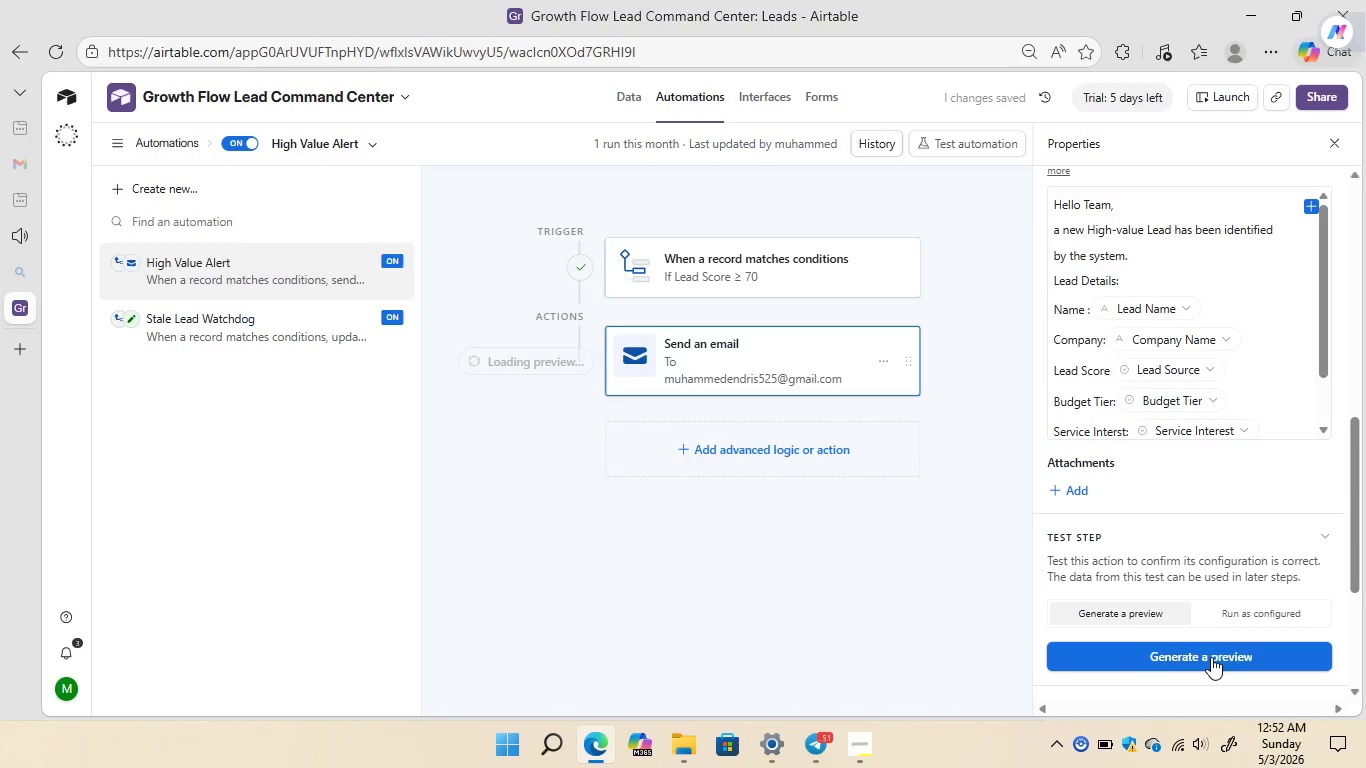 
left_click([1037, 173])
 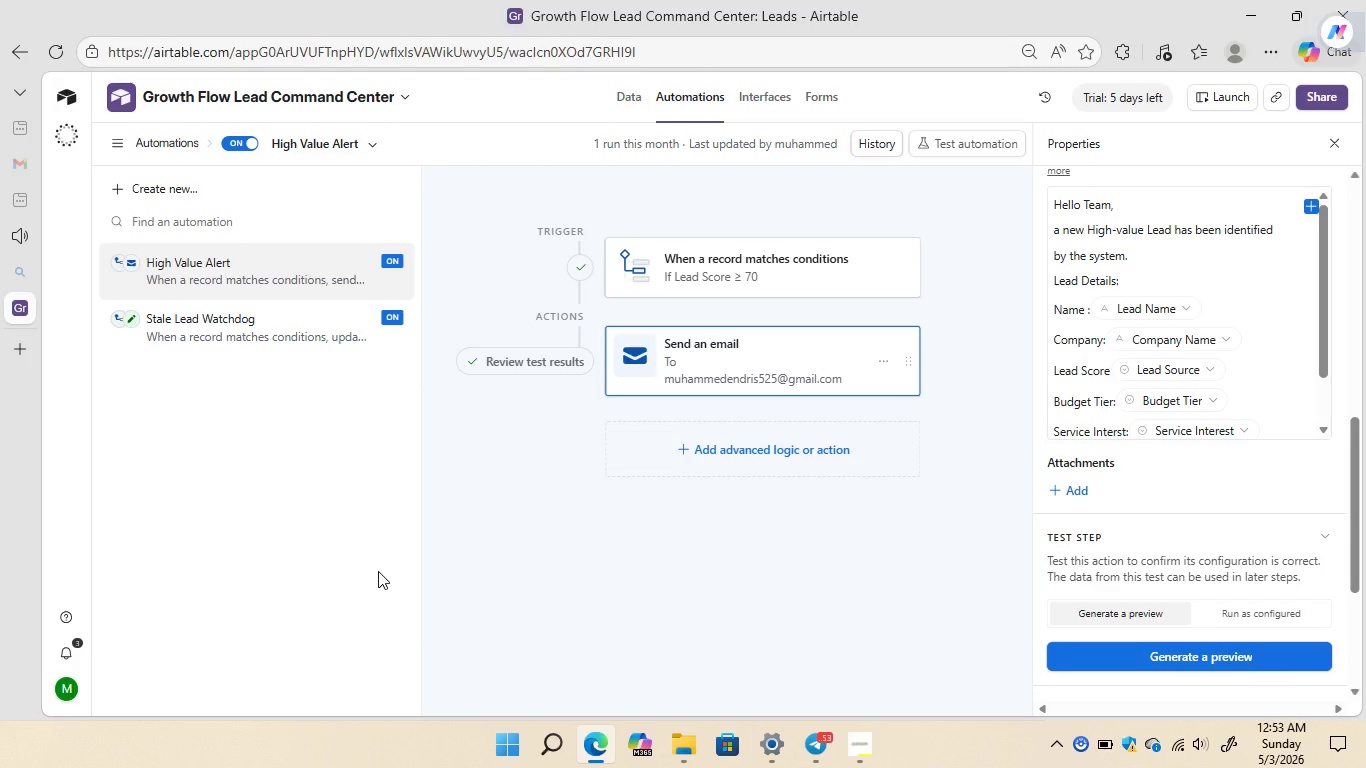 
wait(43.38)
 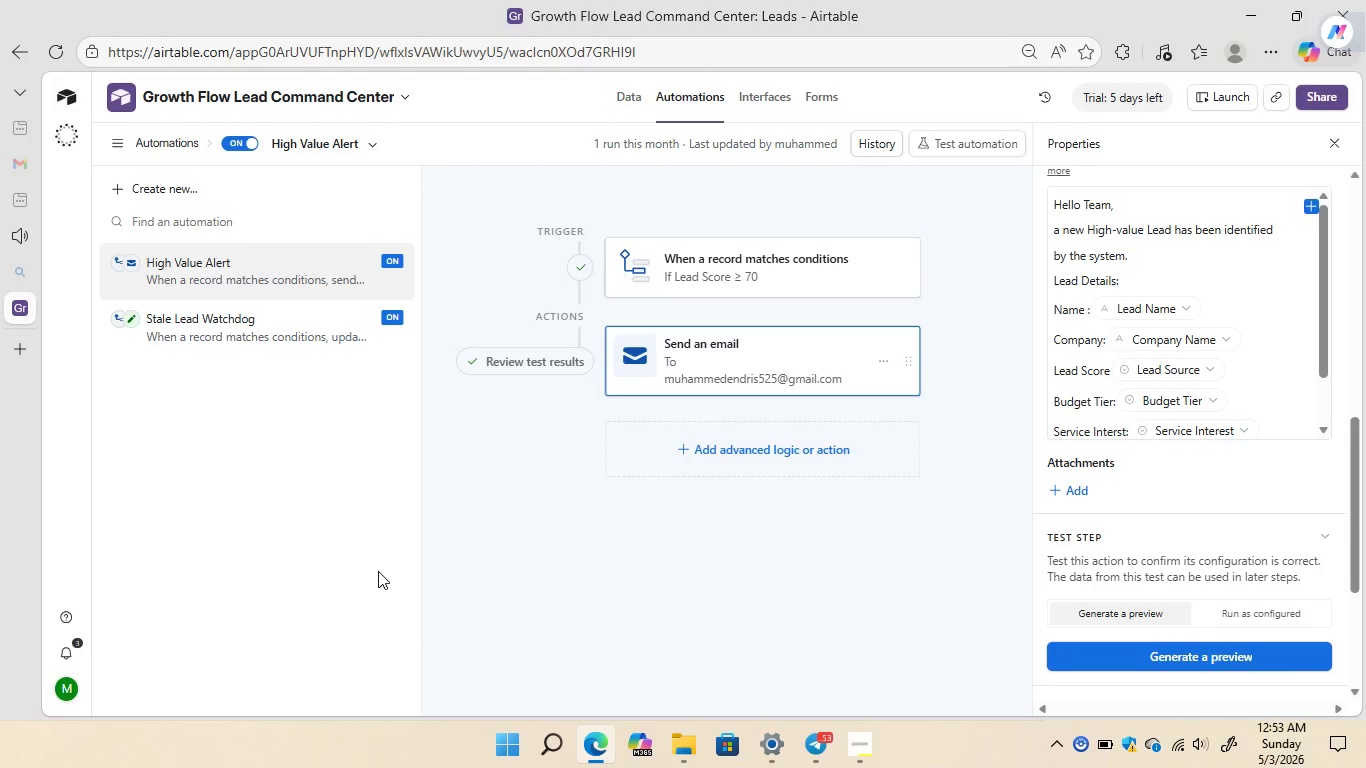 
left_click([630, 103])
 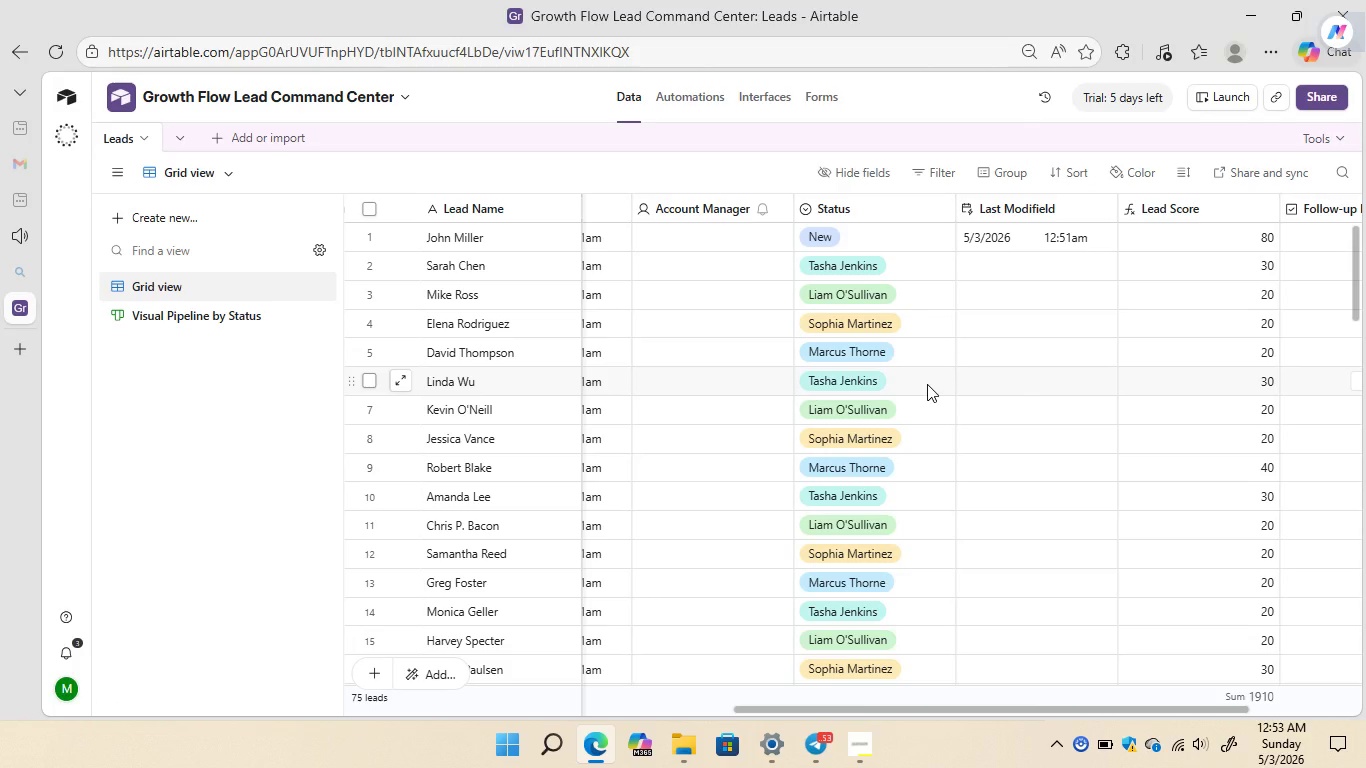 
wait(8.5)
 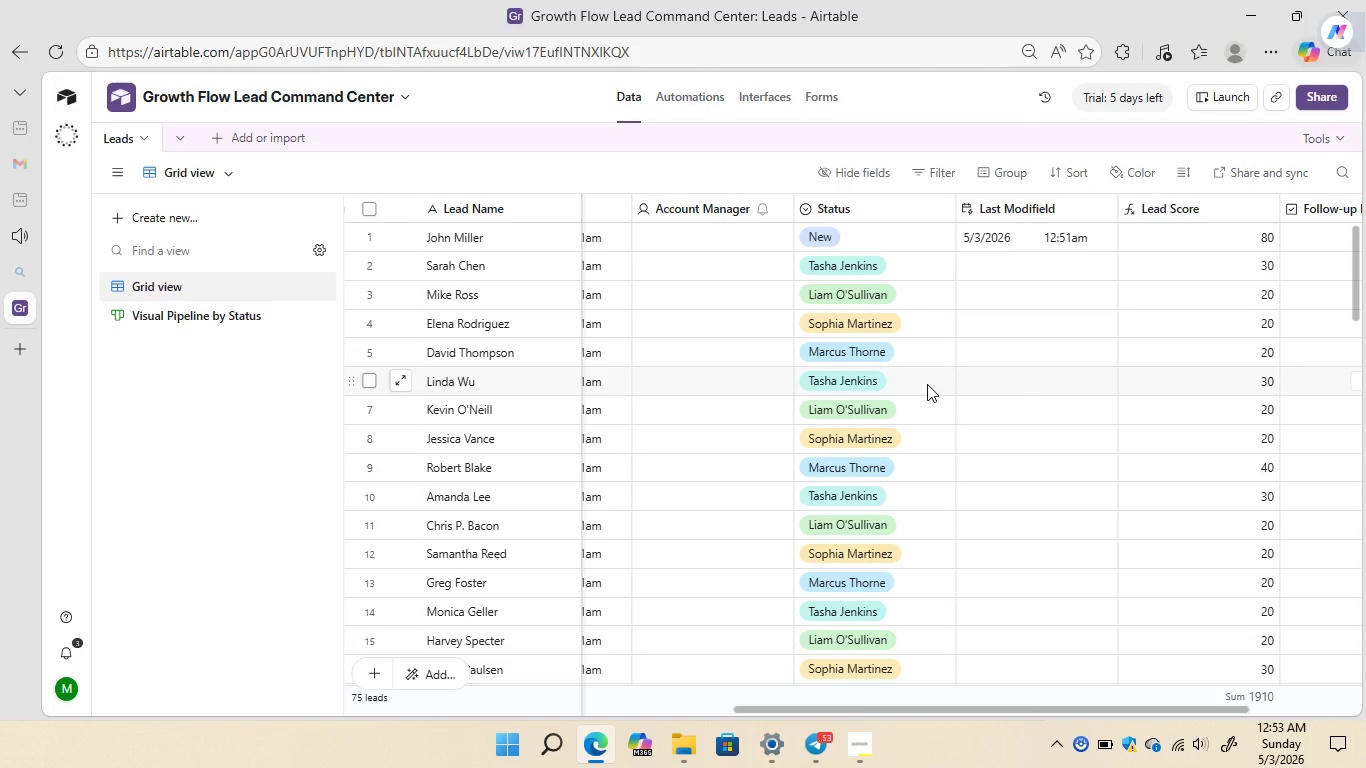 
left_click([772, 234])
 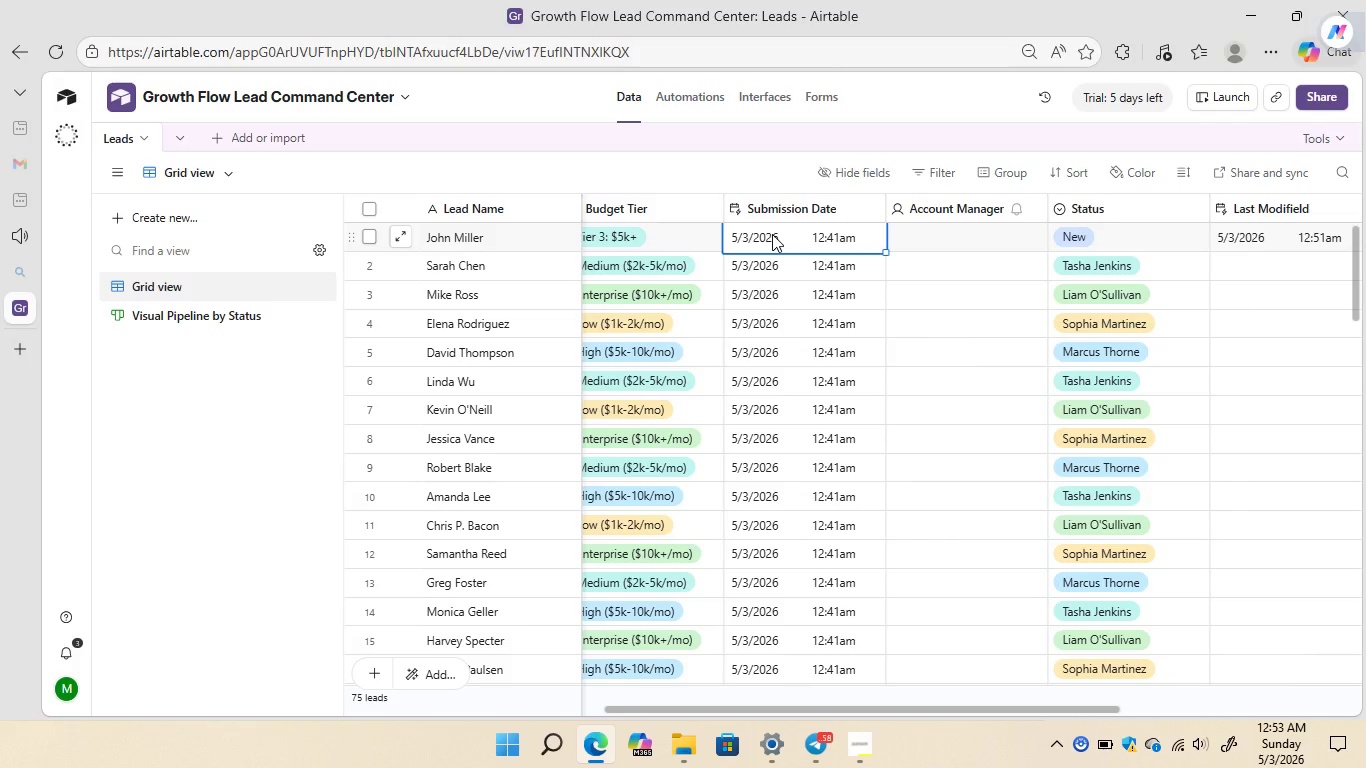 
left_click([772, 234])
 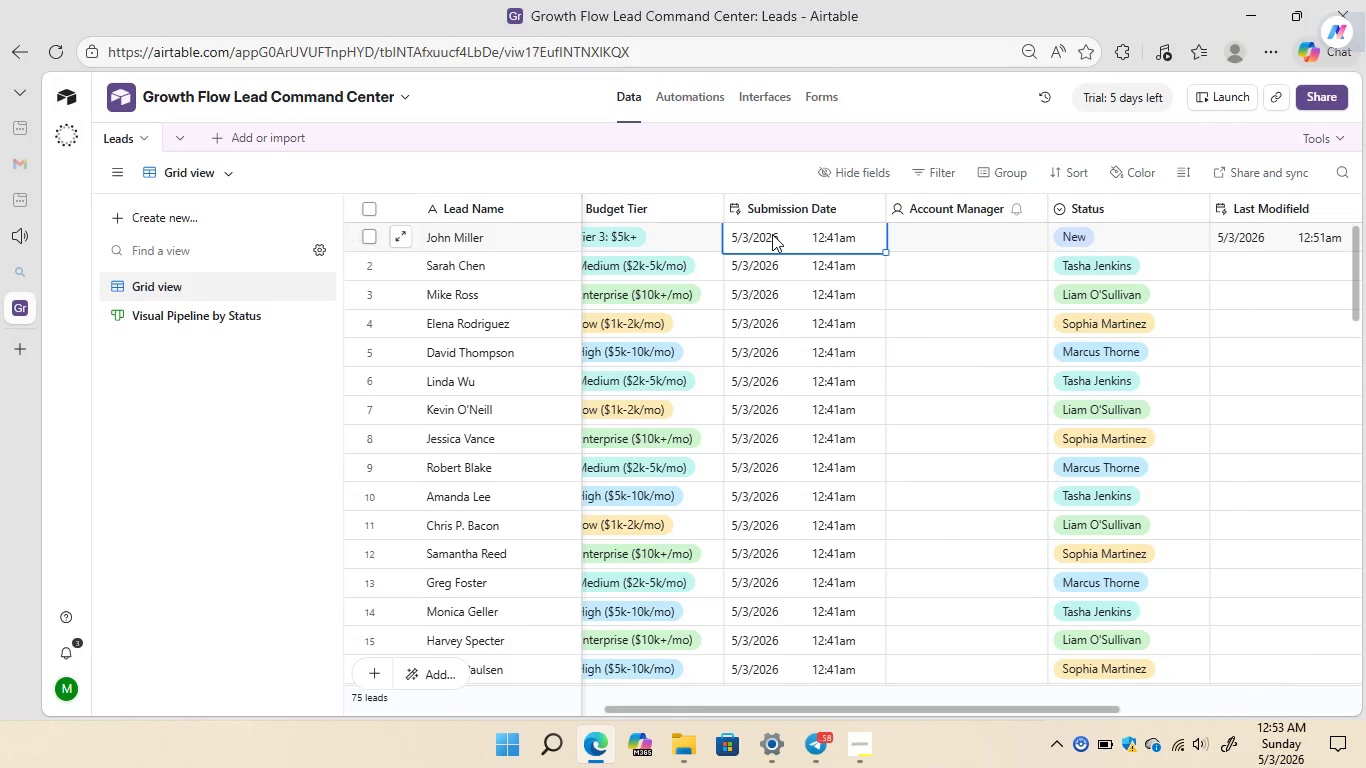 
double_click([772, 234])
 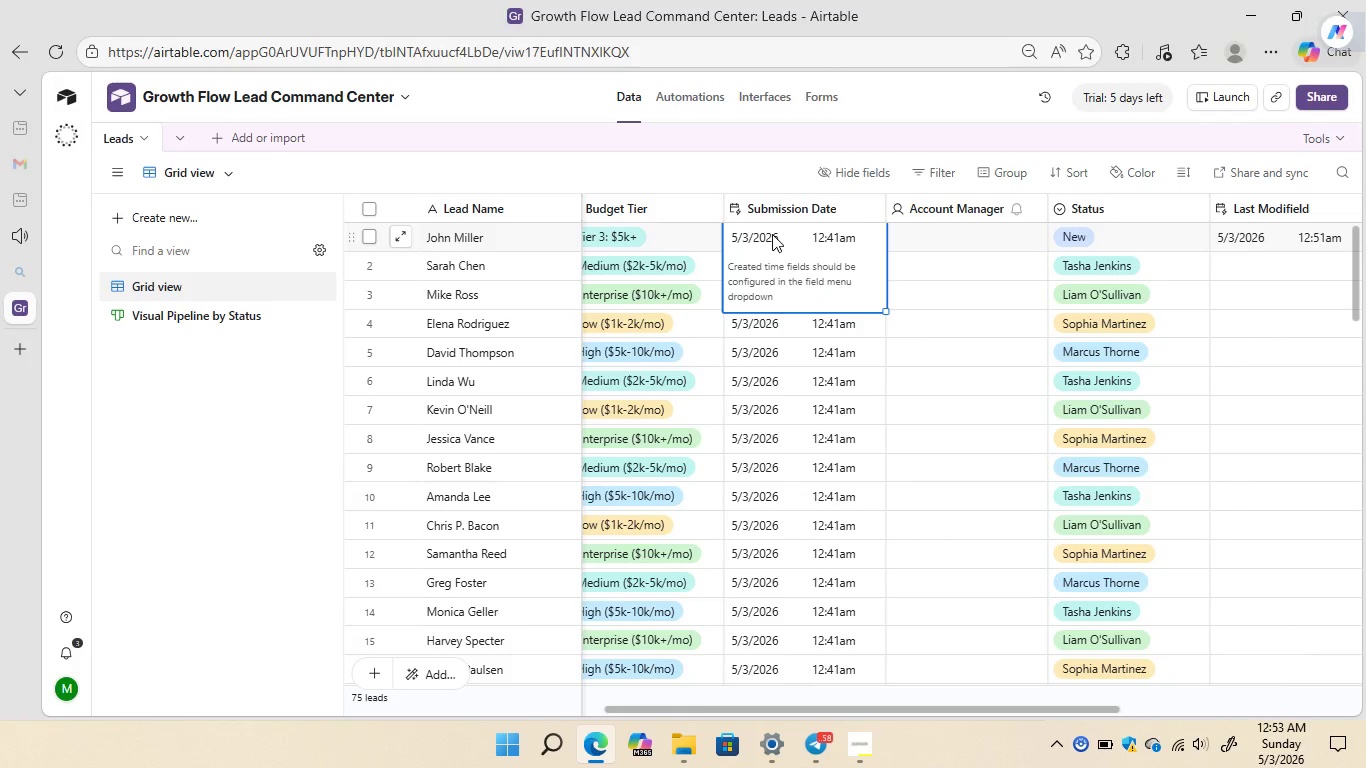 
double_click([772, 234])
 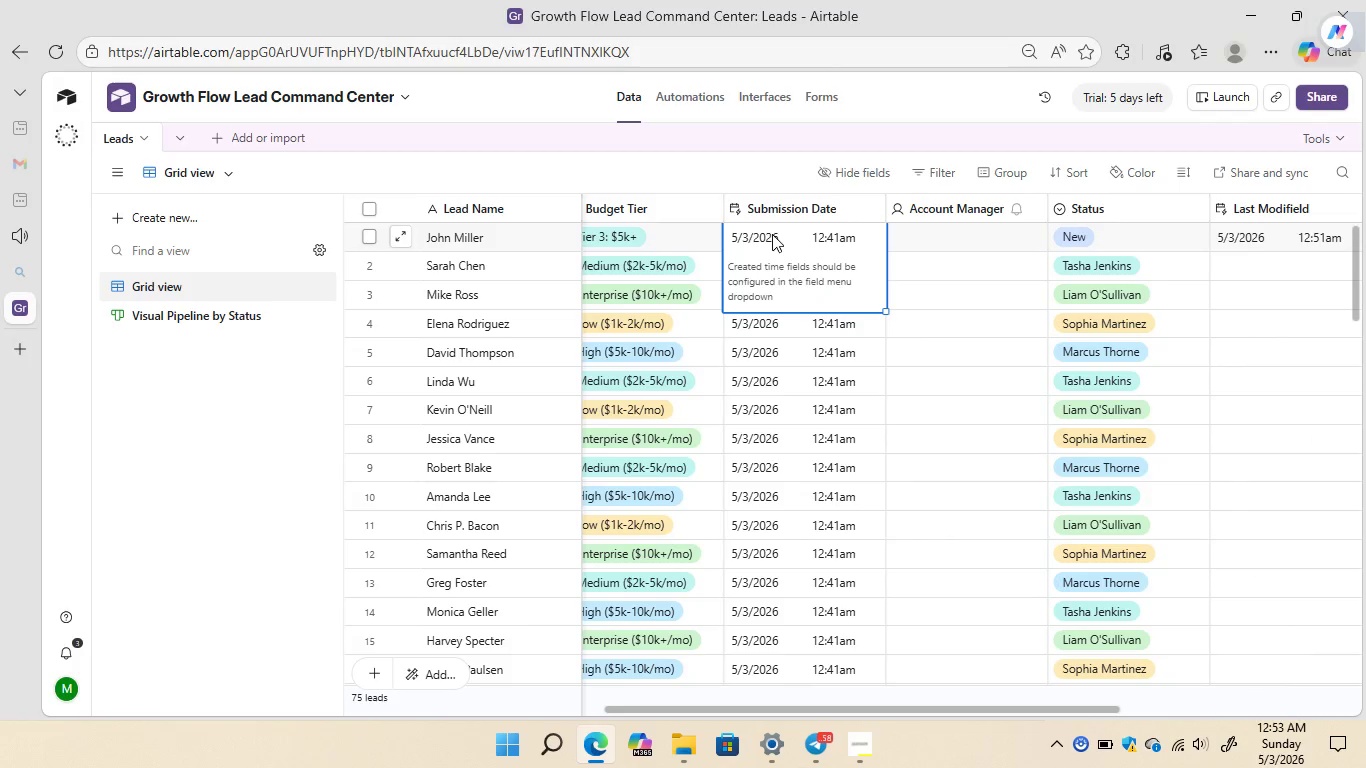 
triple_click([772, 234])
 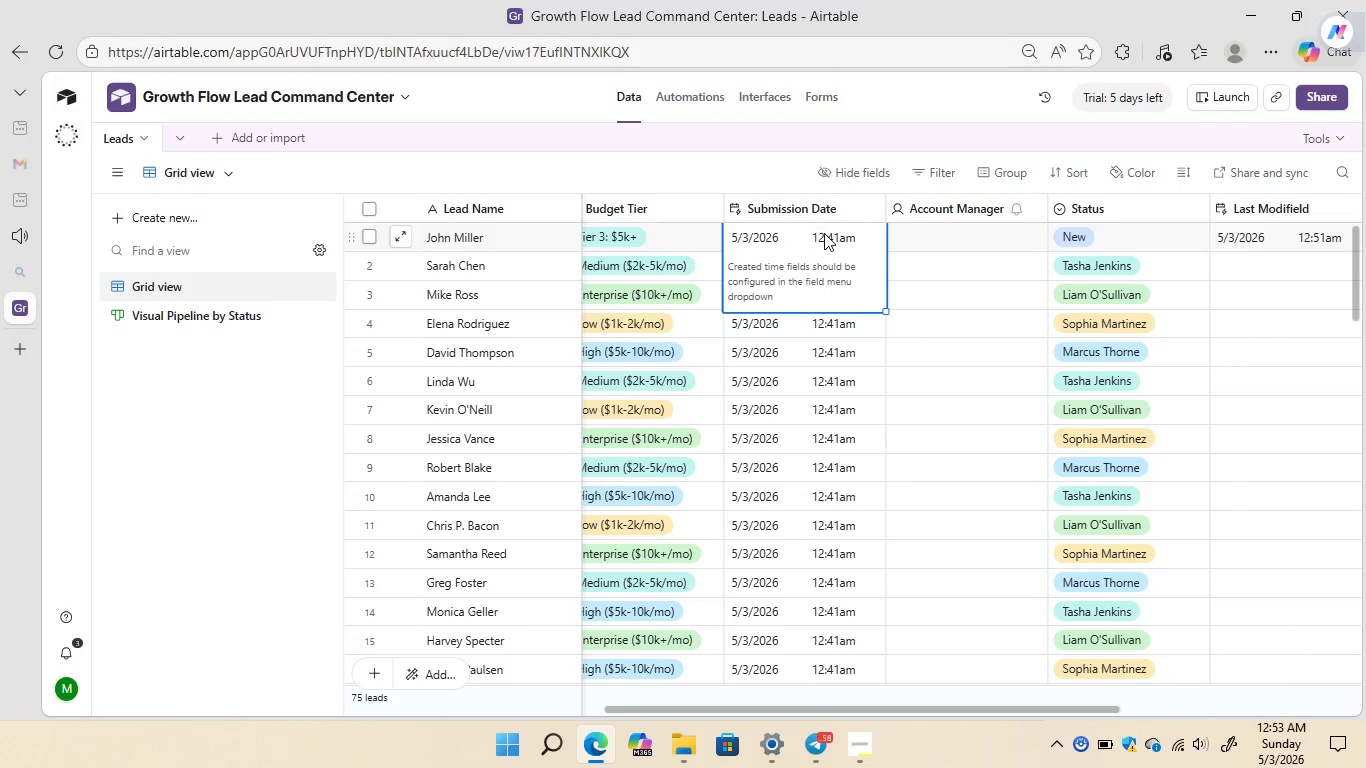 
double_click([830, 234])
 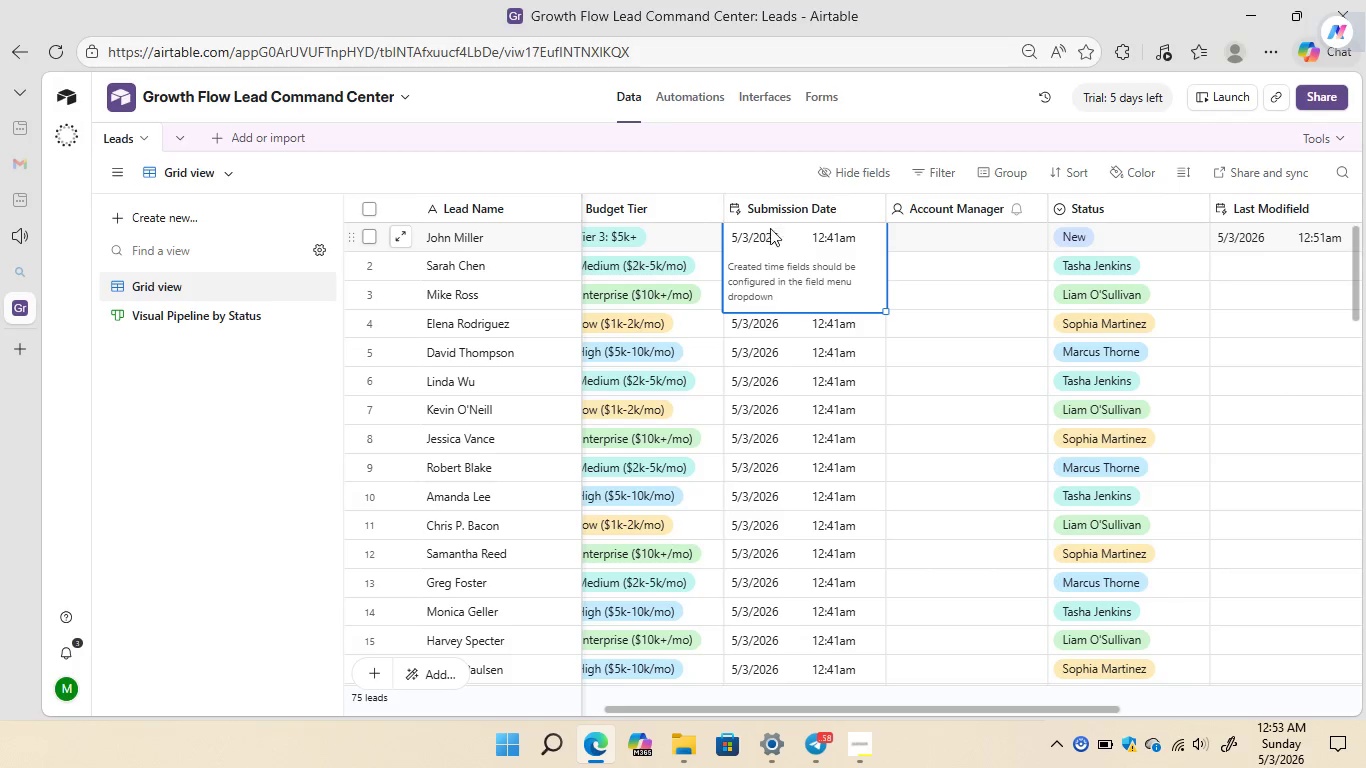 
double_click([757, 238])
 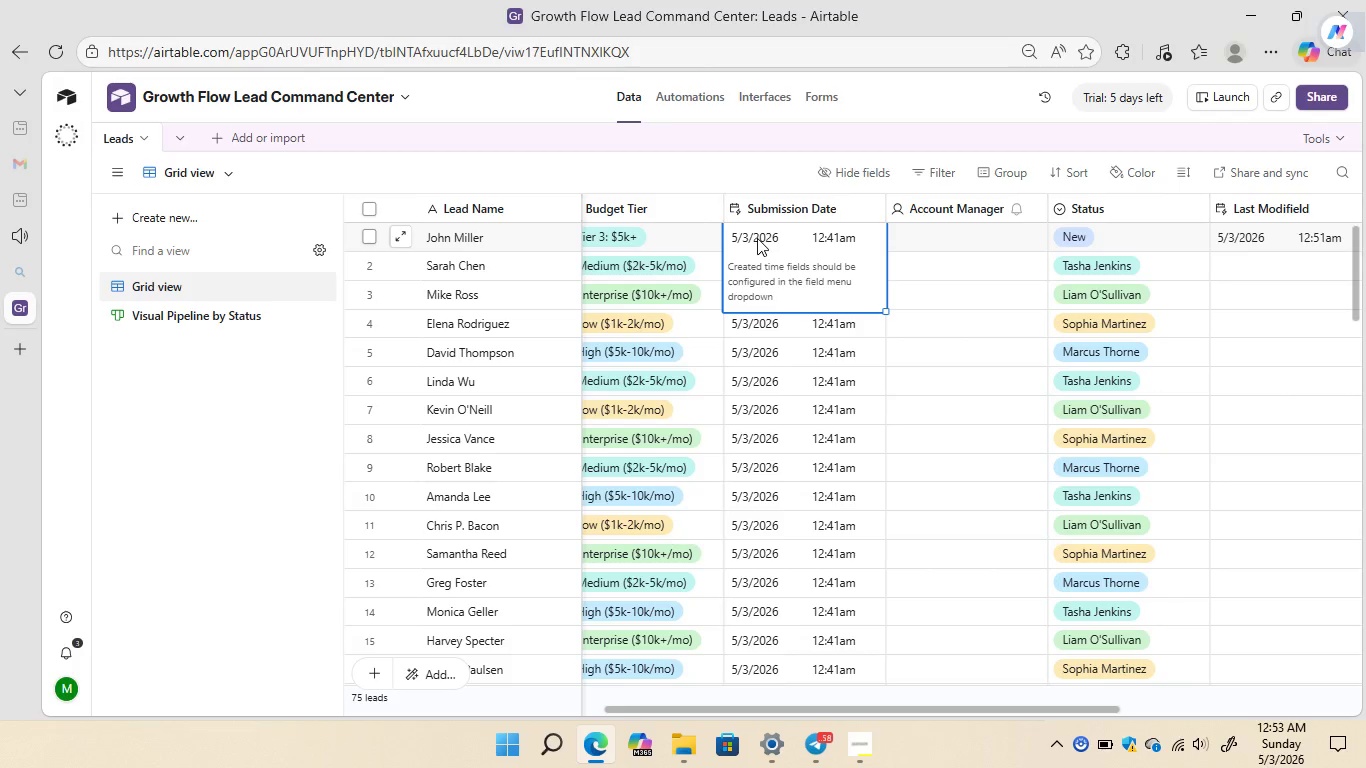 
triple_click([757, 238])
 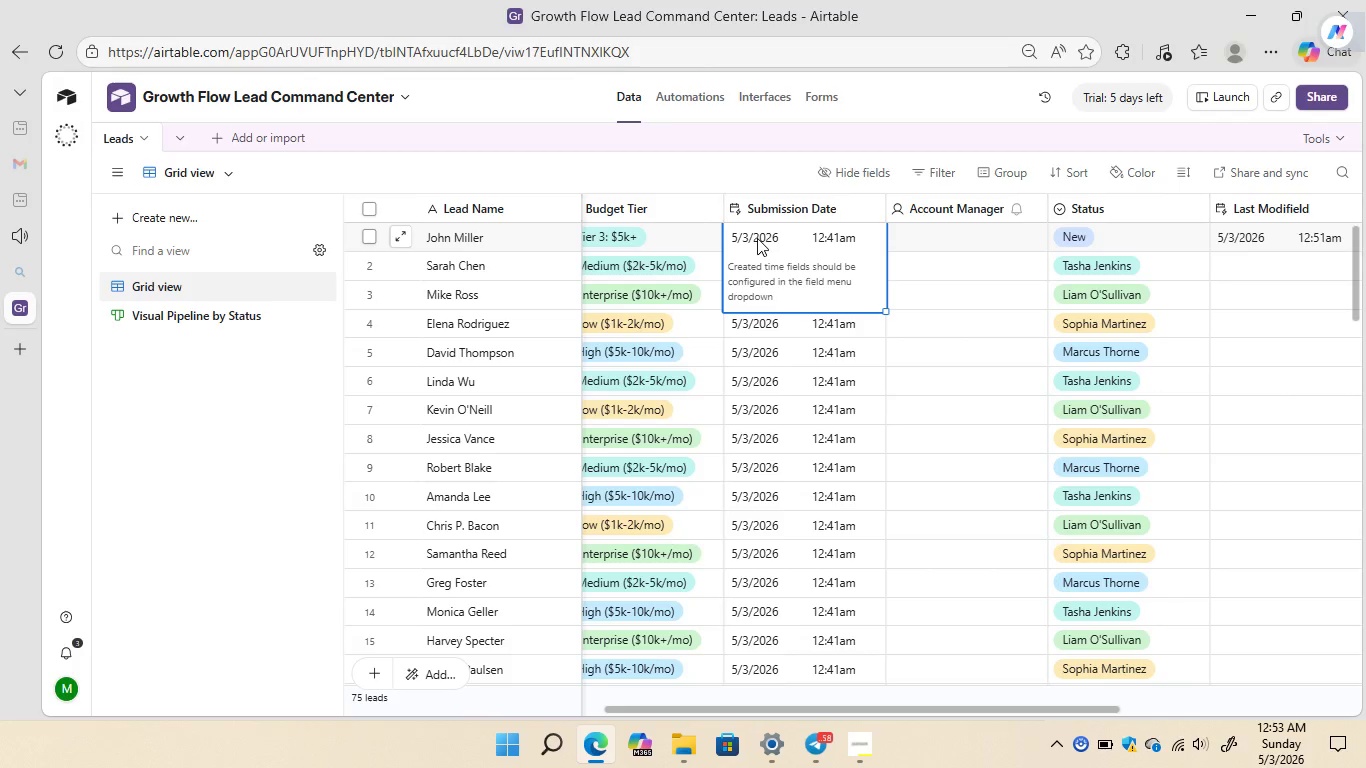 
triple_click([757, 238])
 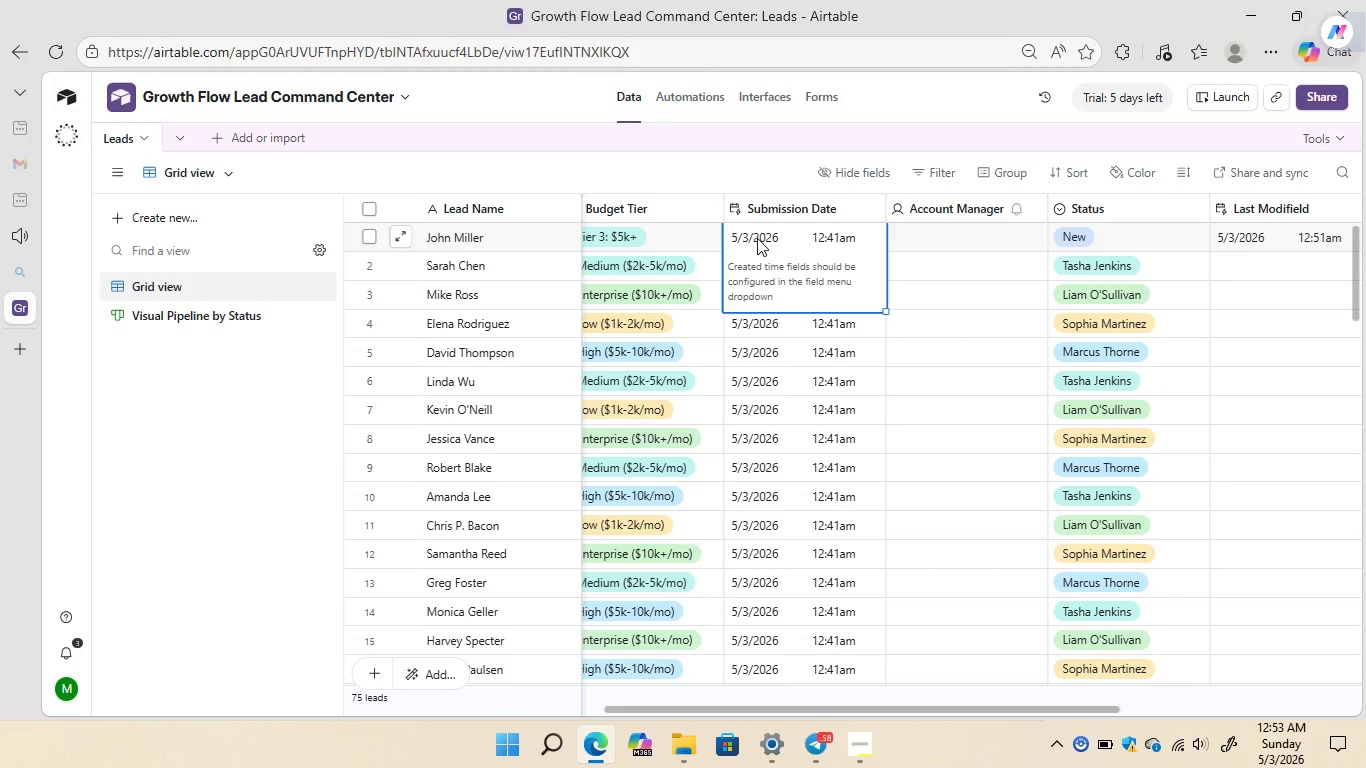 
triple_click([757, 238])
 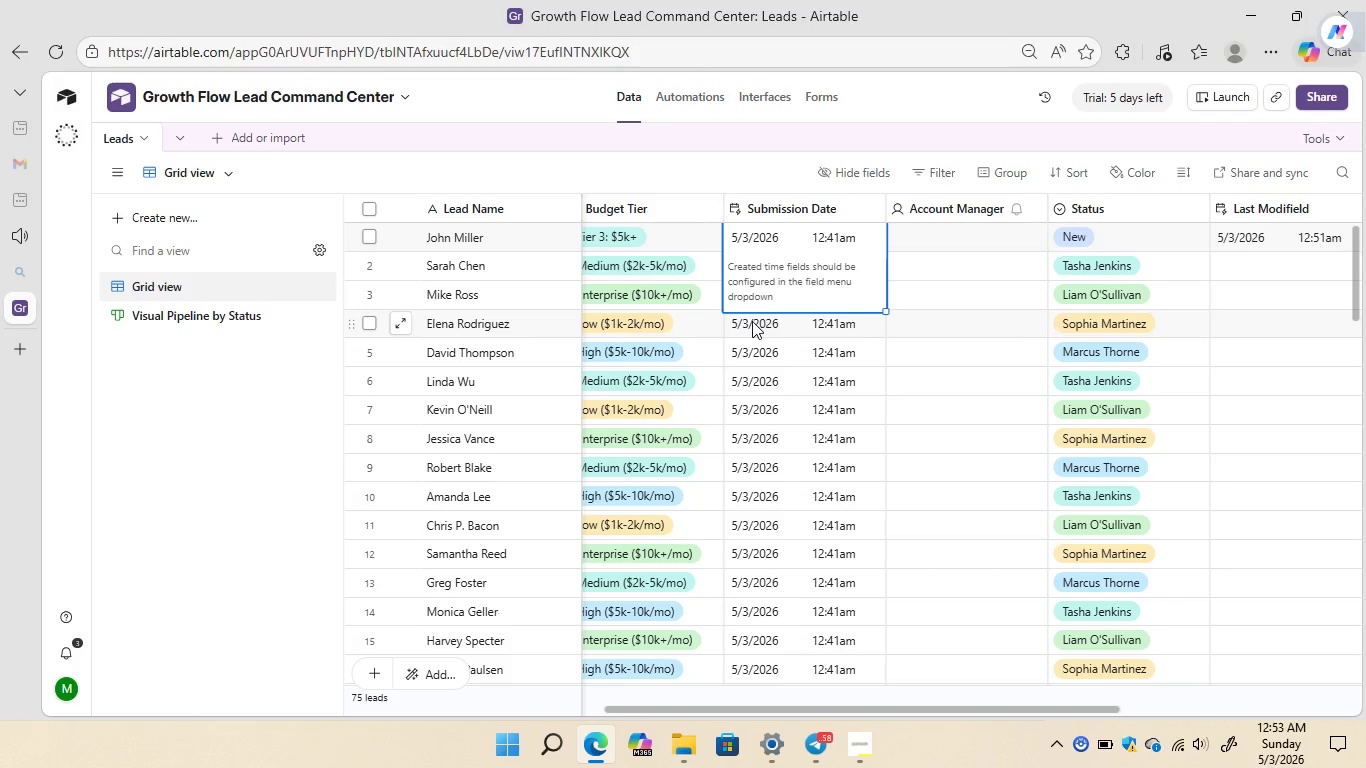 
double_click([752, 321])
 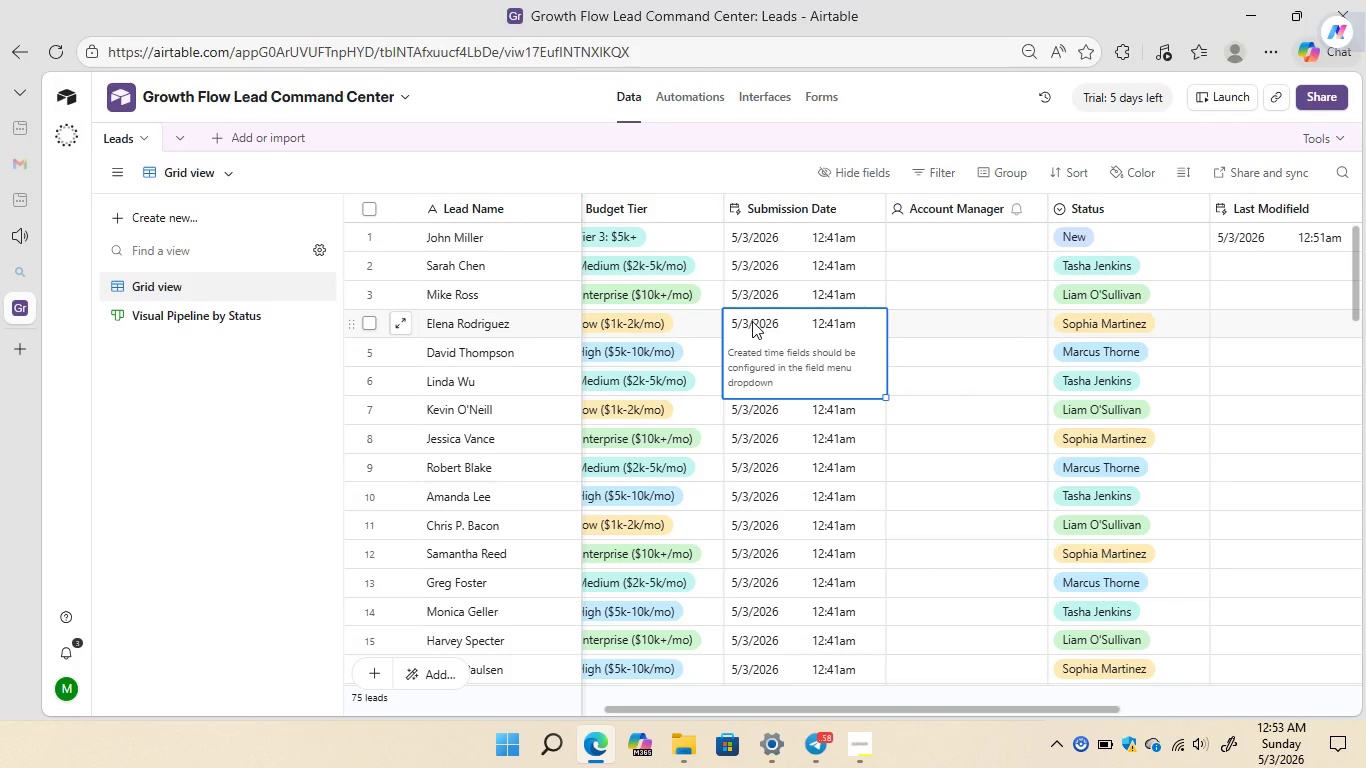 
wait(6.0)
 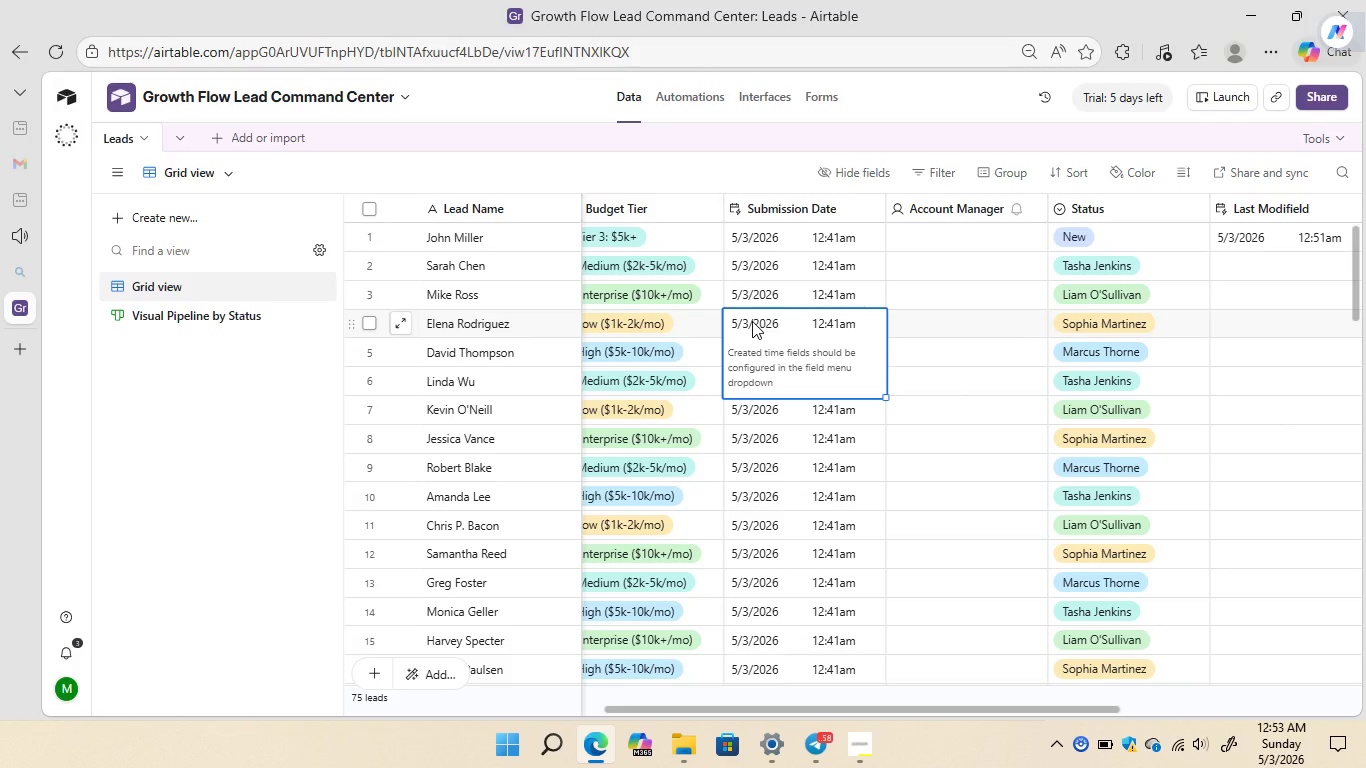 
left_click([819, 213])
 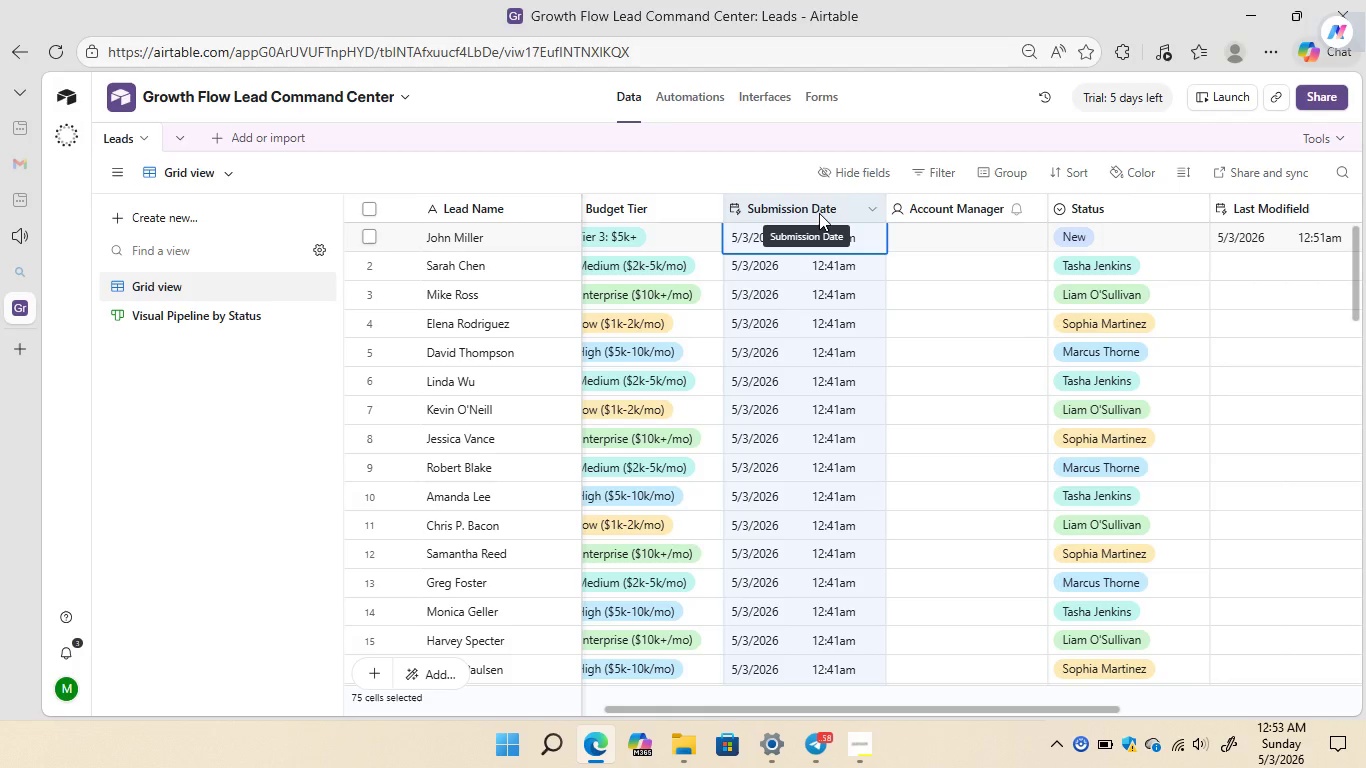 
right_click([819, 213])
 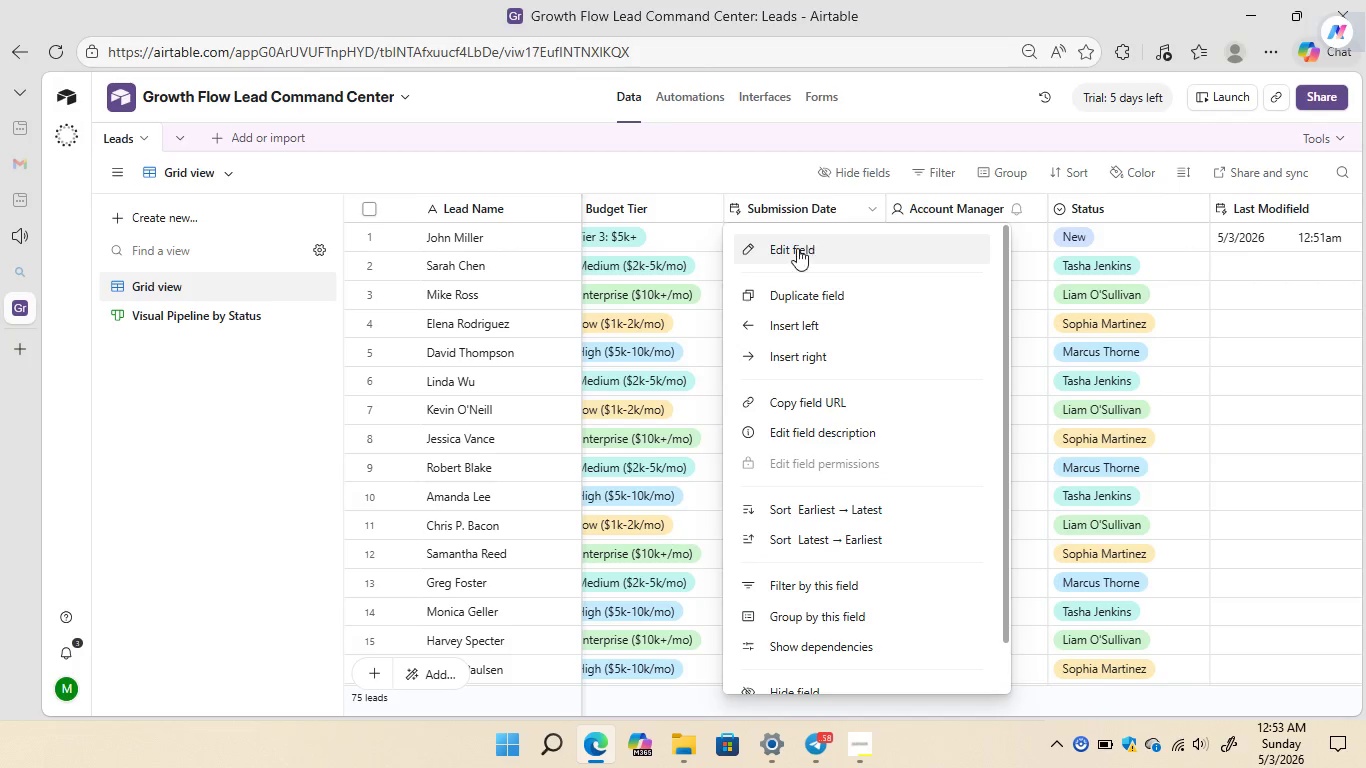 
left_click([795, 252])
 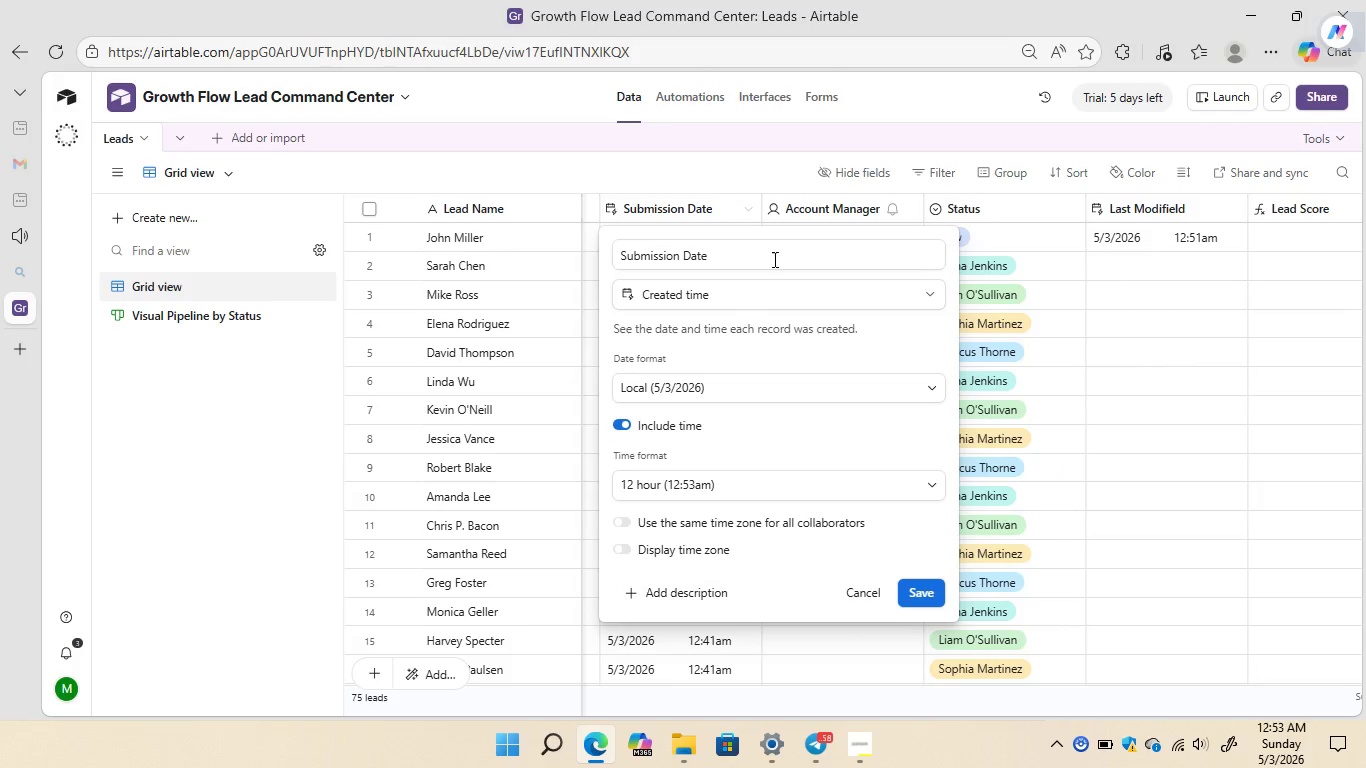 
left_click([745, 294])
 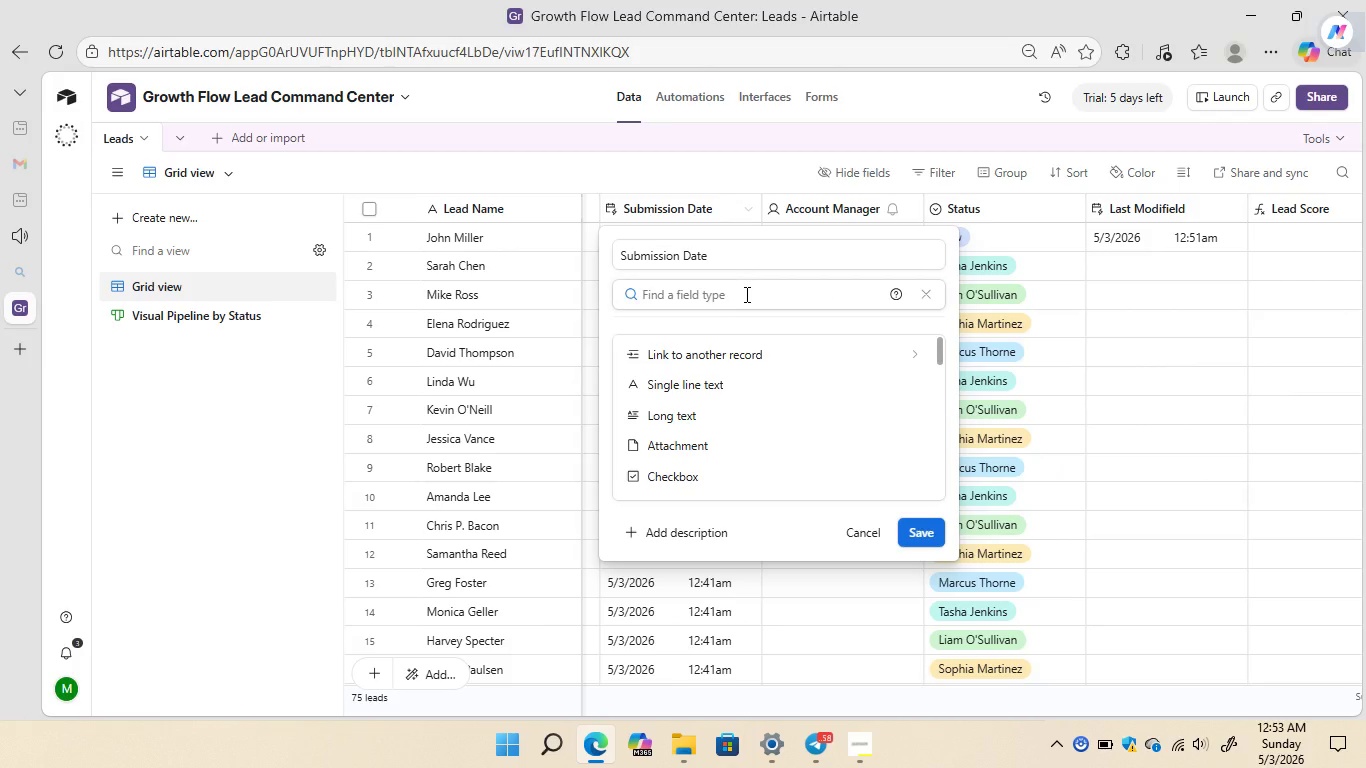 
type(date)
 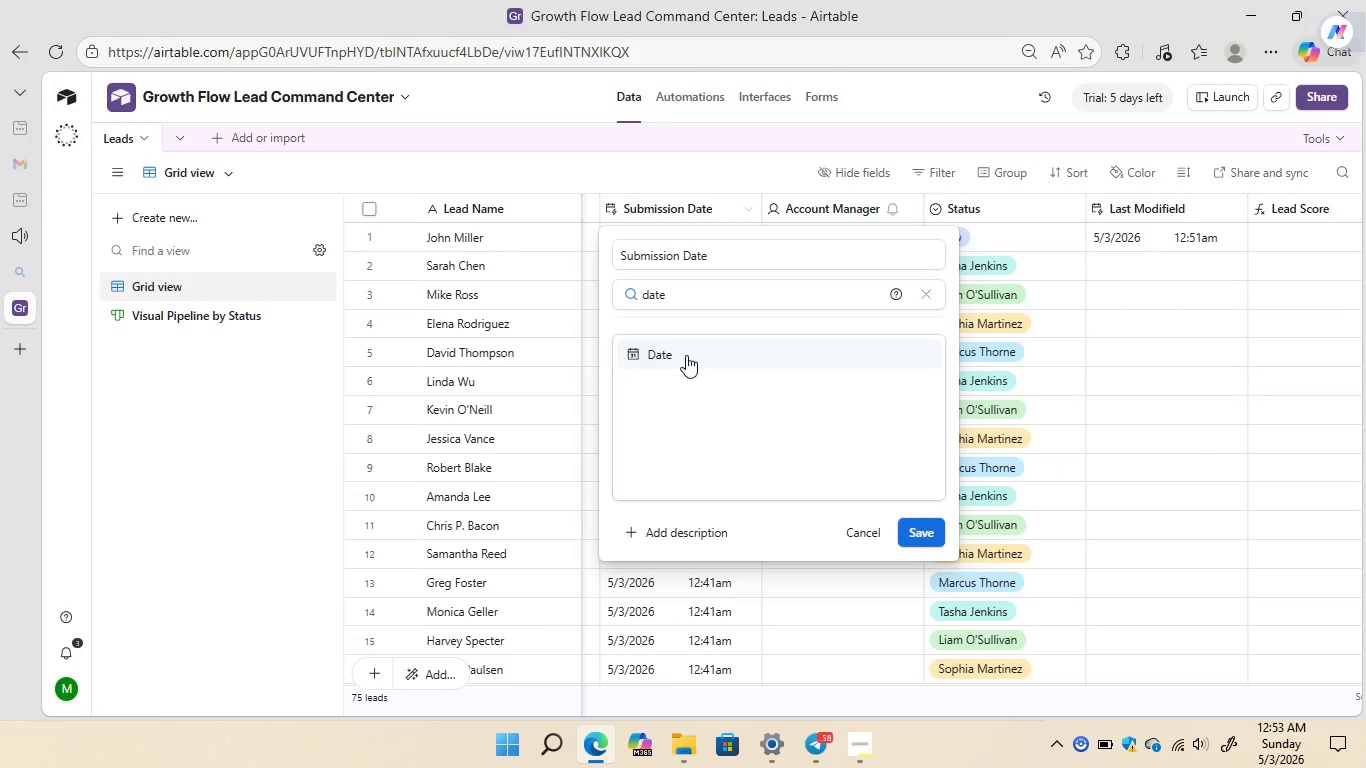 
left_click([685, 355])
 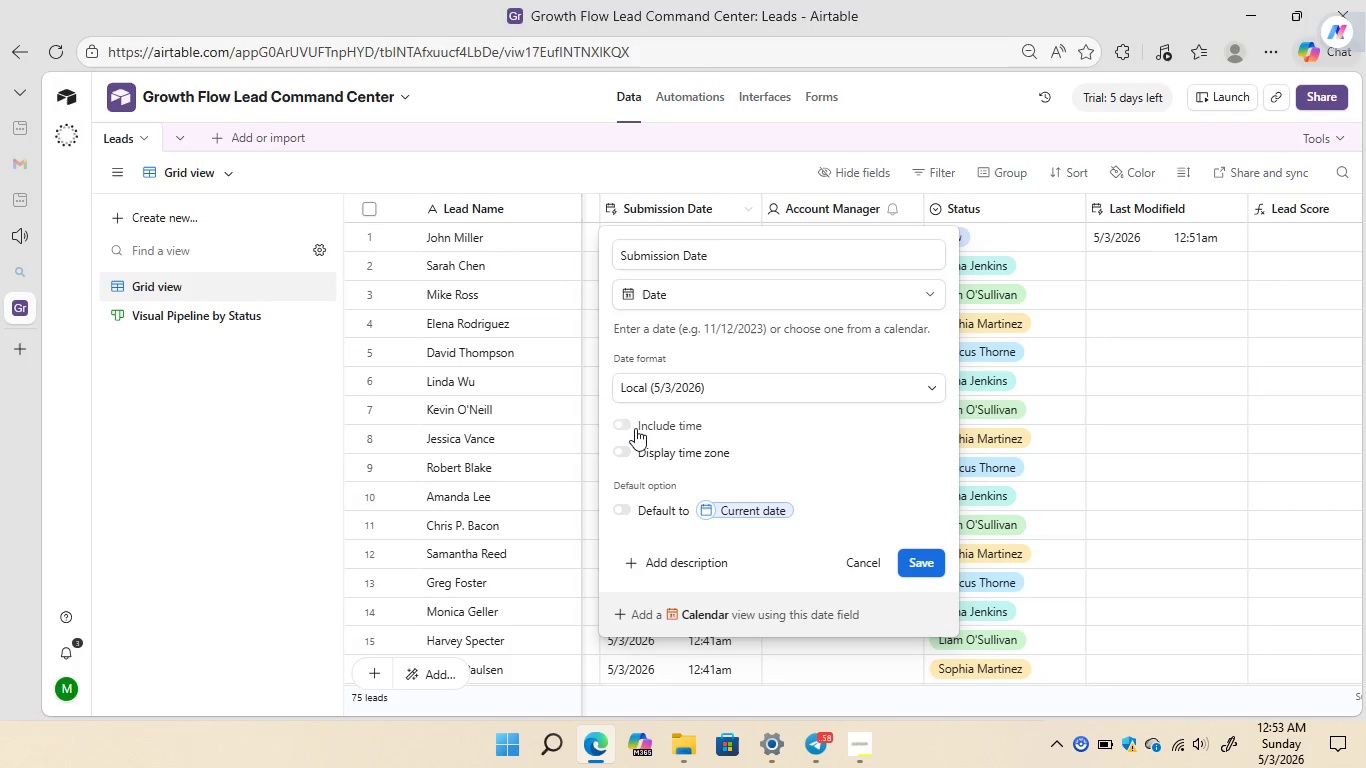 
left_click([630, 428])
 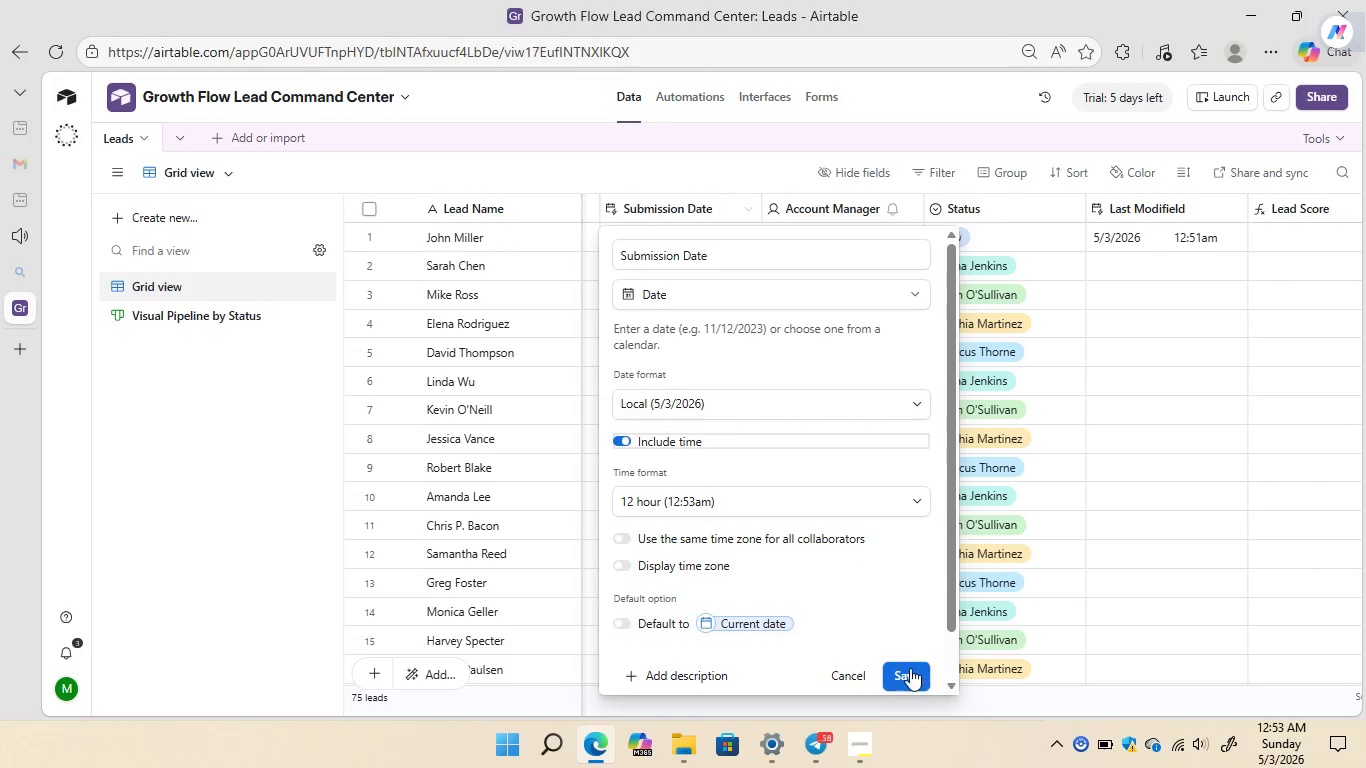 
left_click([899, 669])
 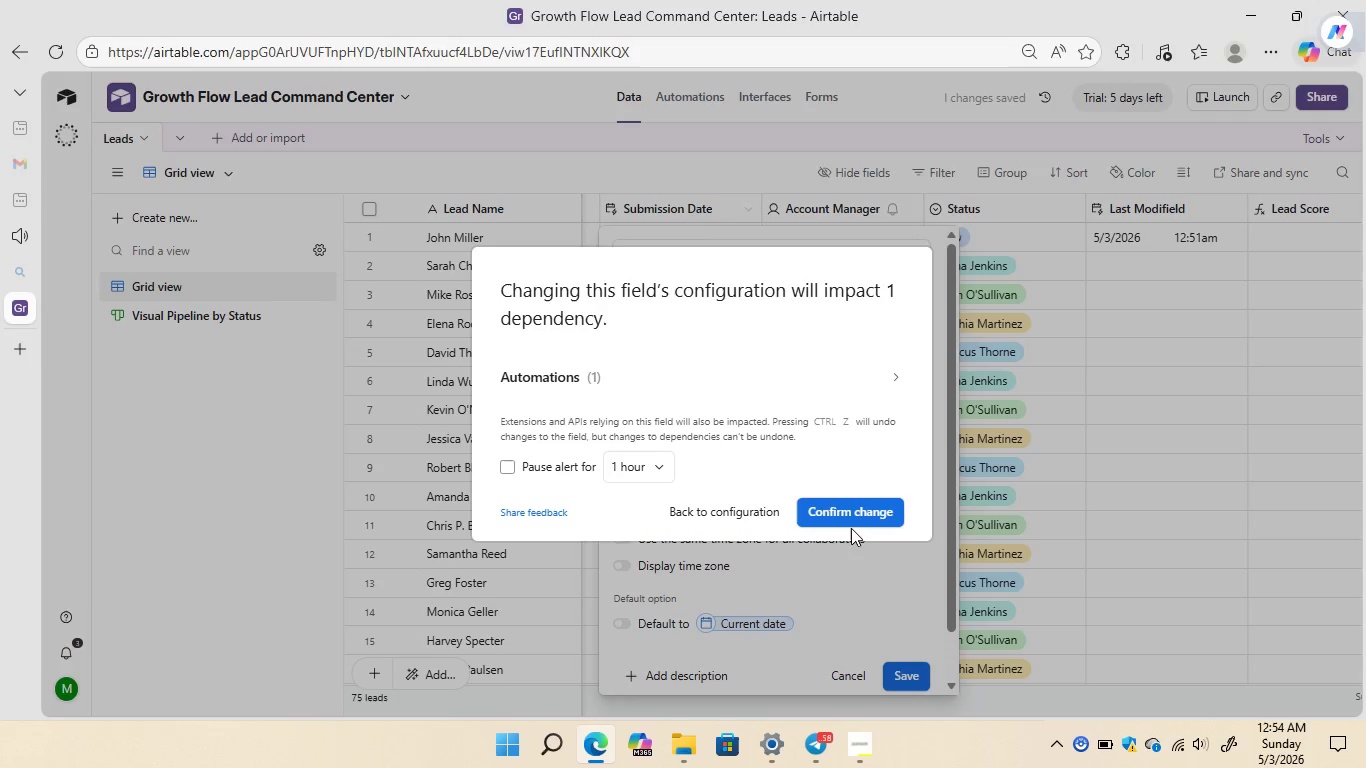 
left_click([851, 518])
 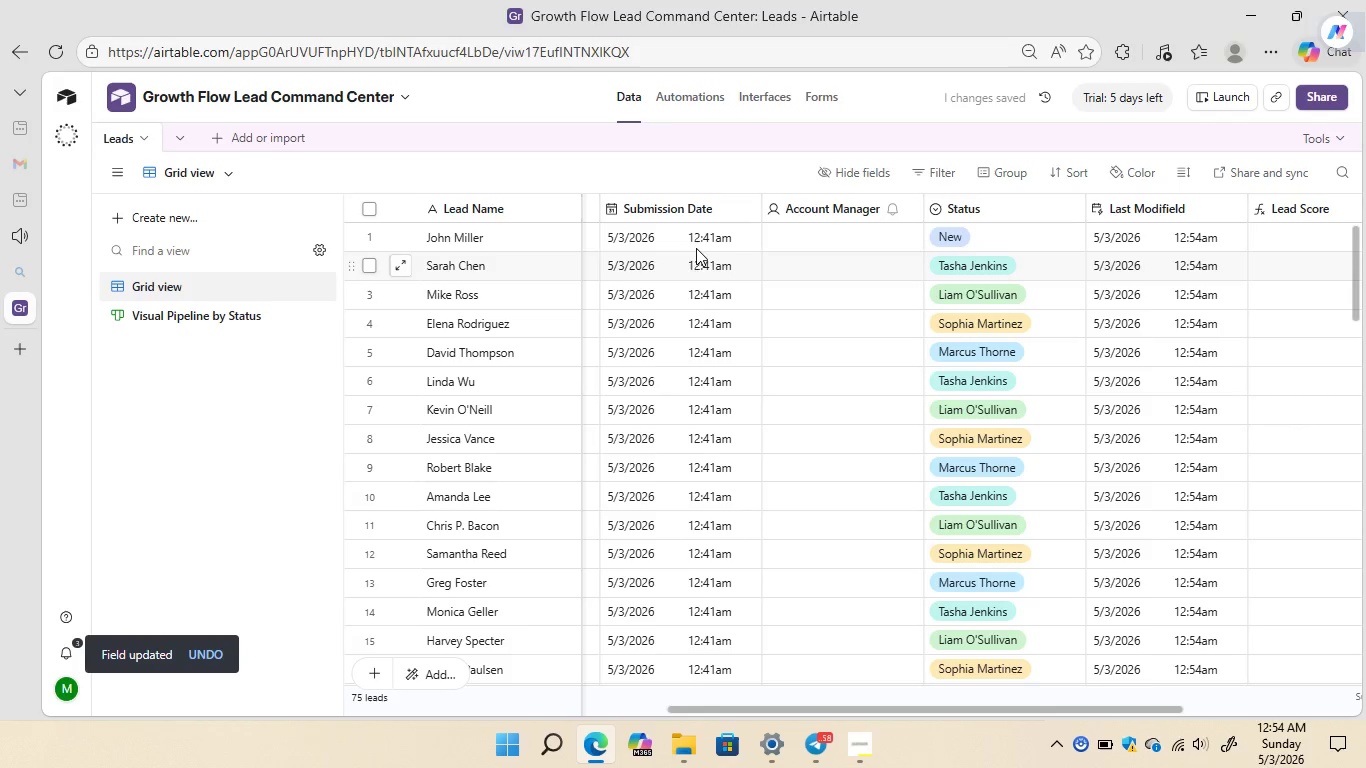 
double_click([684, 240])
 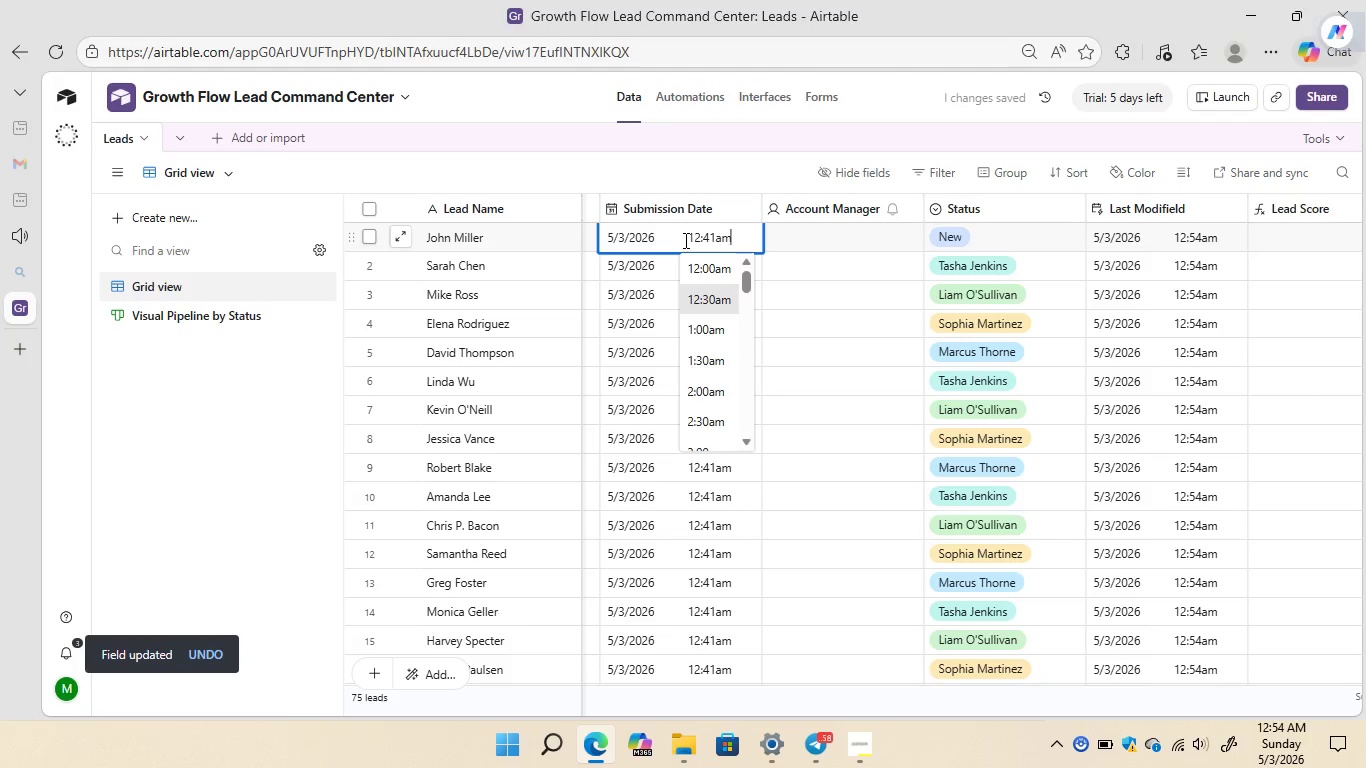 
hold_key(key=ArrowLeft, duration=1.23)
 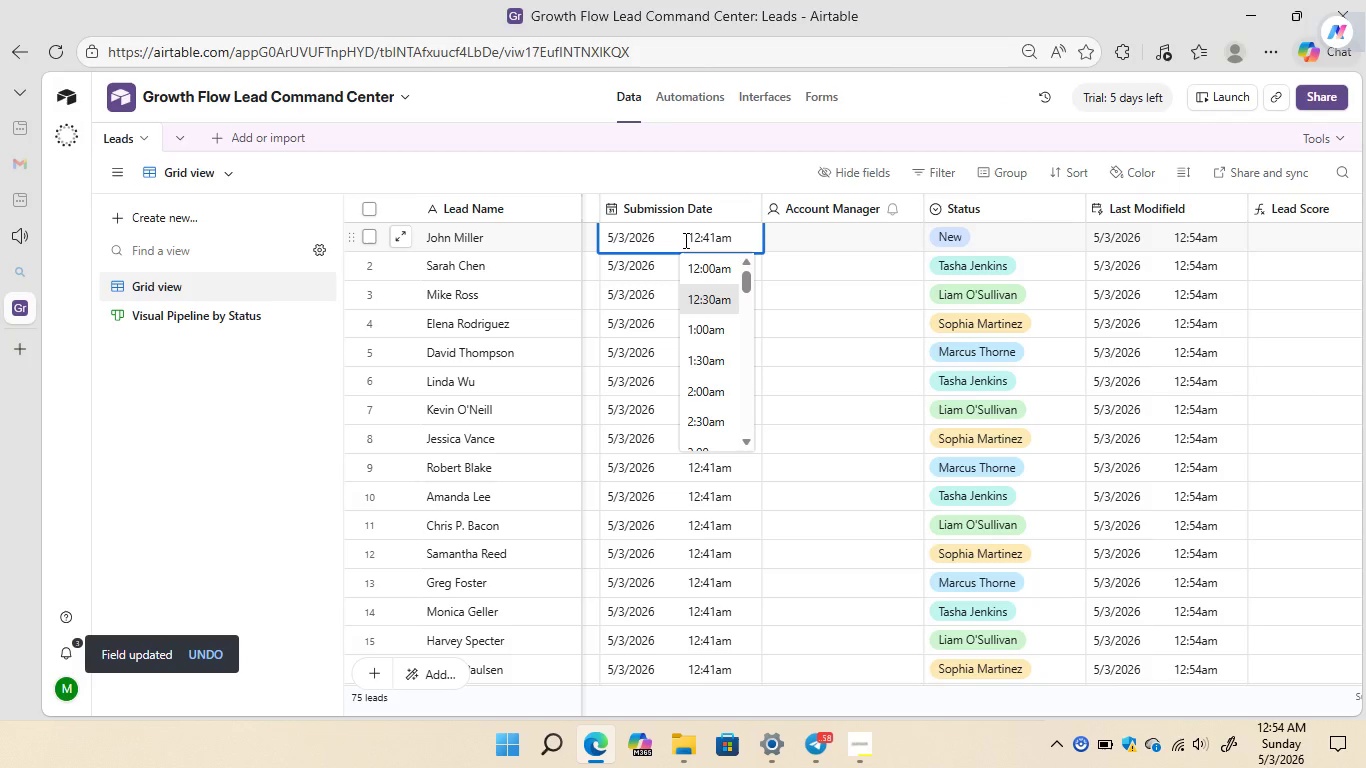 
key(ArrowLeft)
 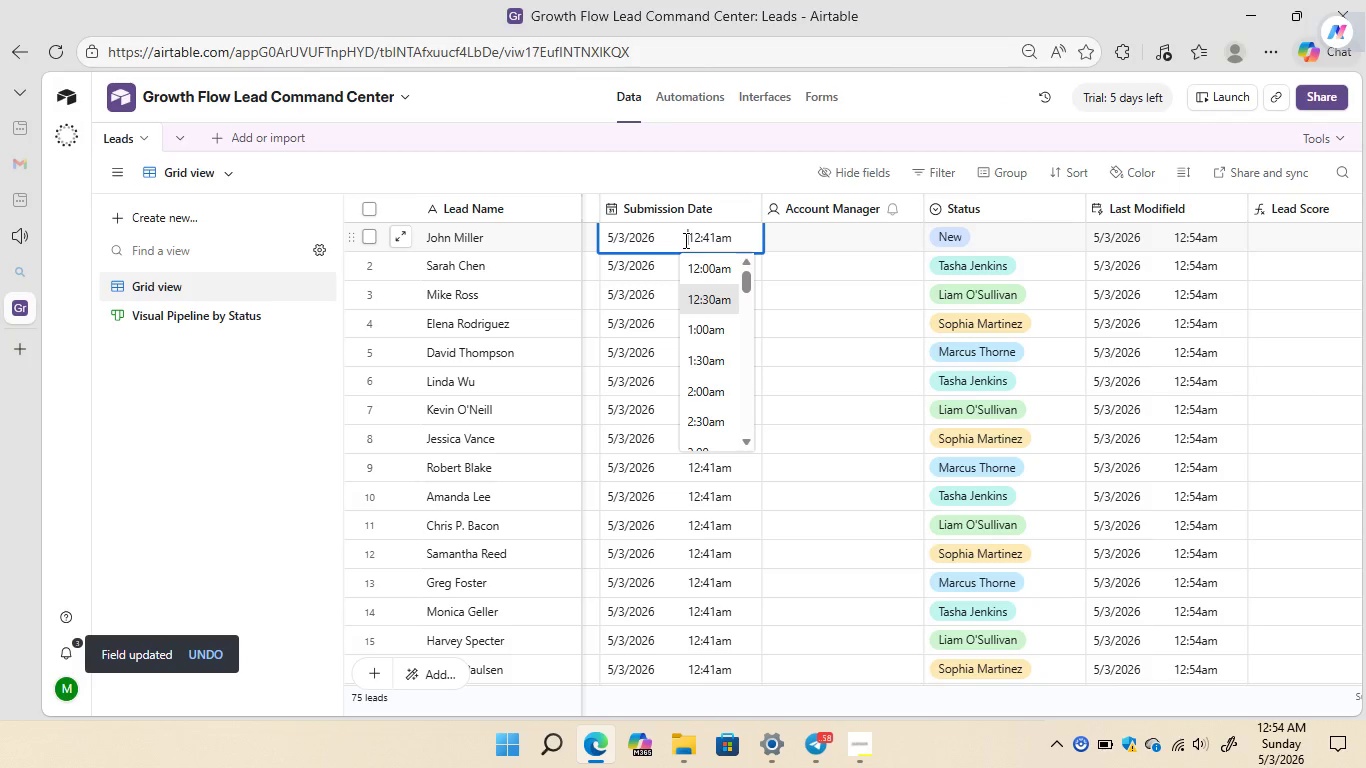 
key(ArrowLeft)
 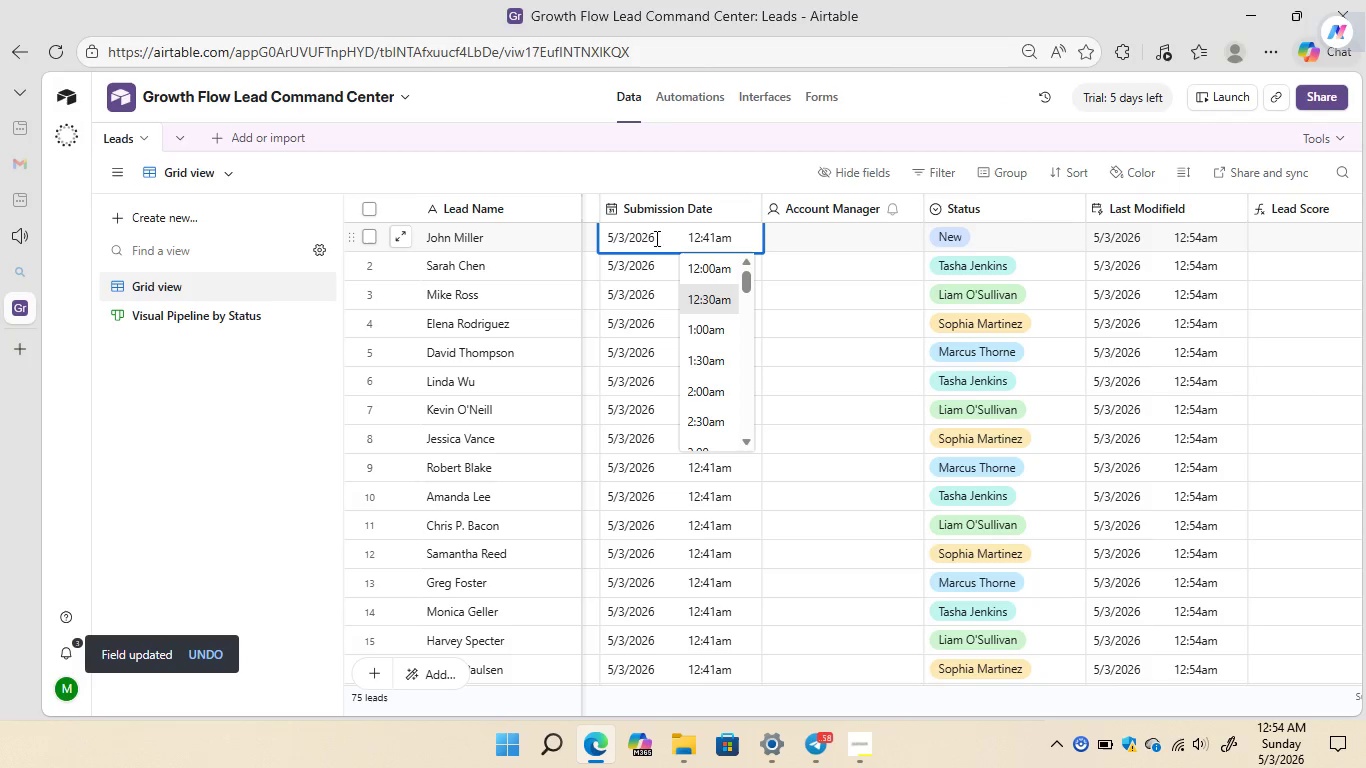 
left_click([649, 237])
 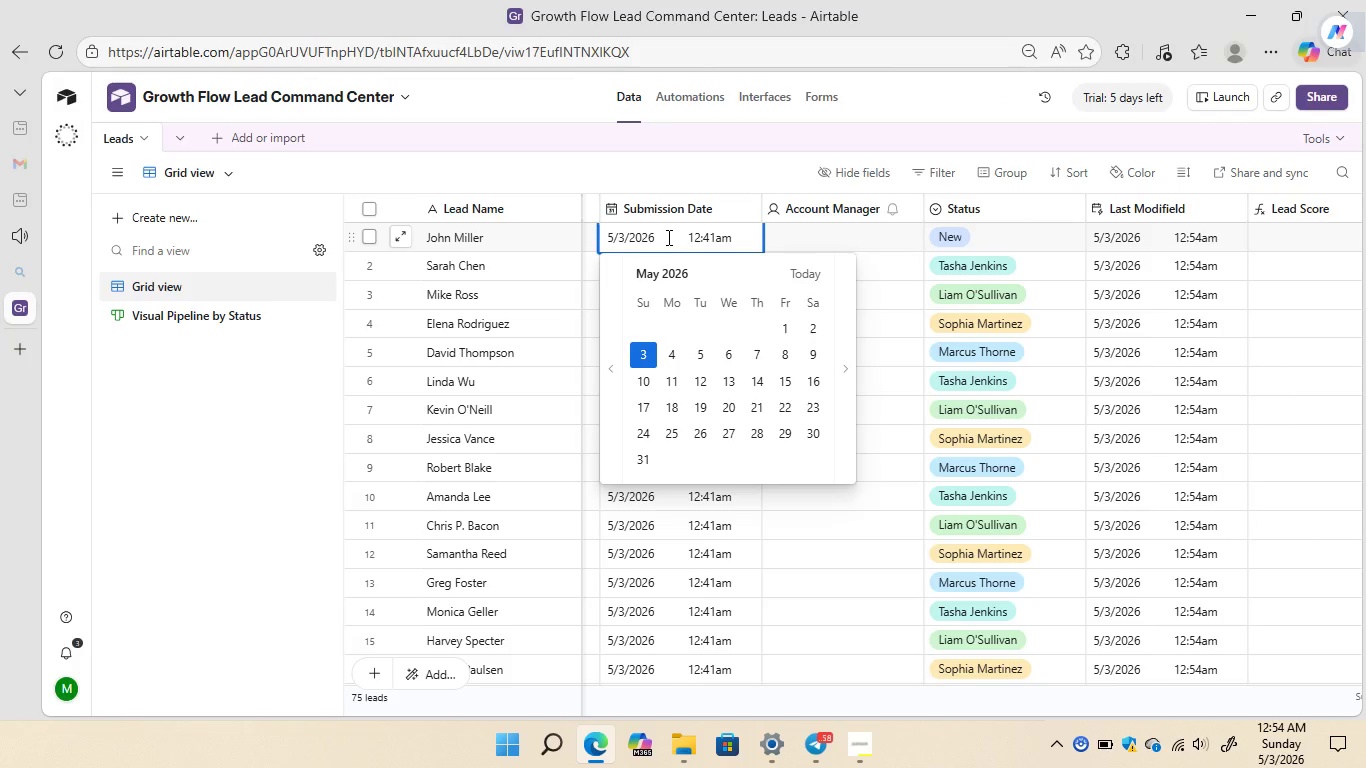 
key(ArrowLeft)
 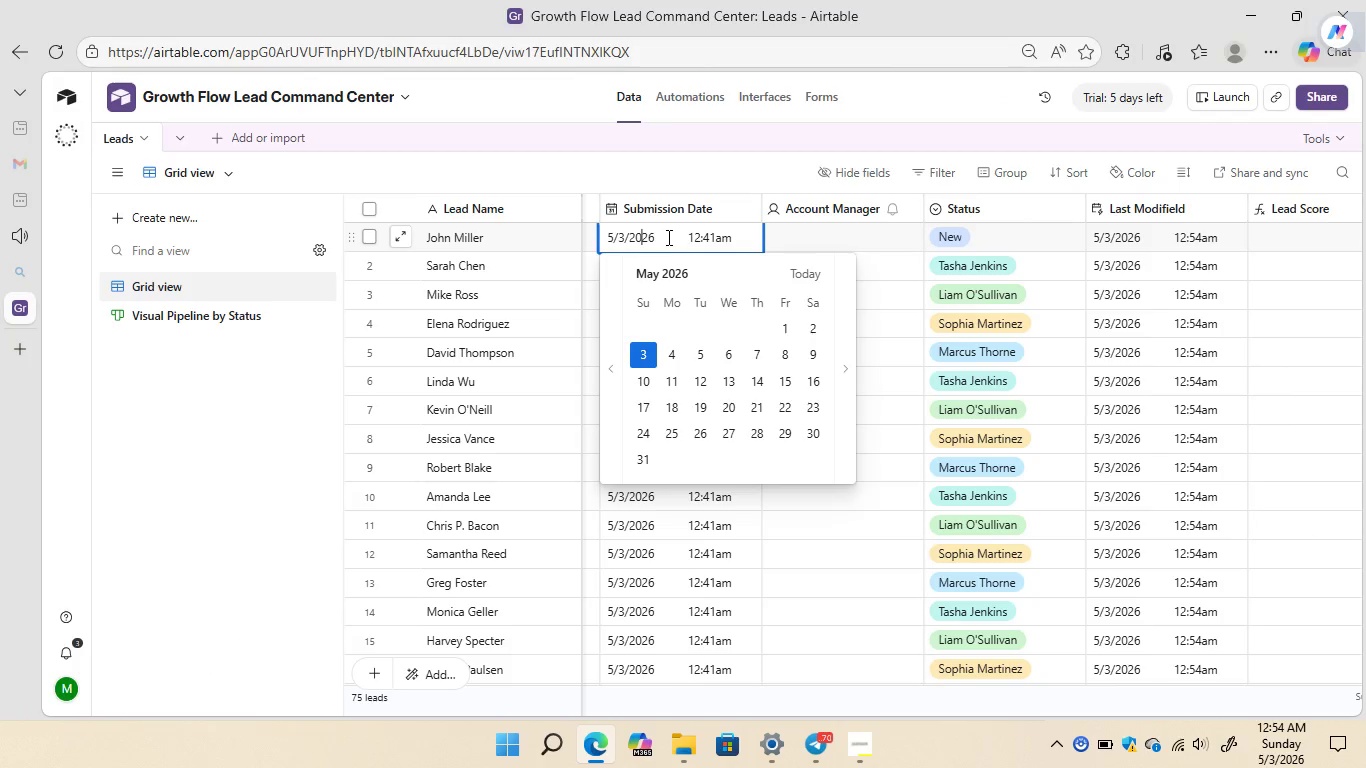 
key(ArrowLeft)
 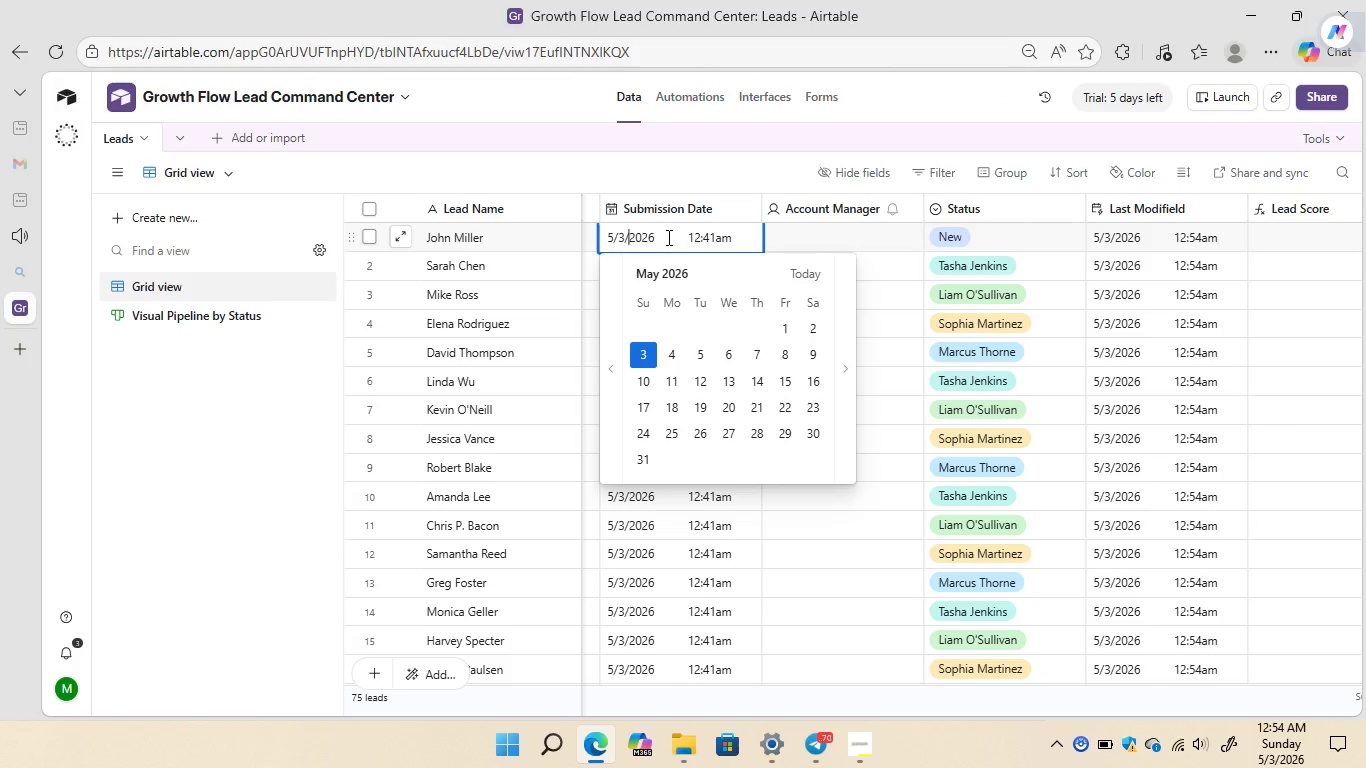 
key(ArrowLeft)
 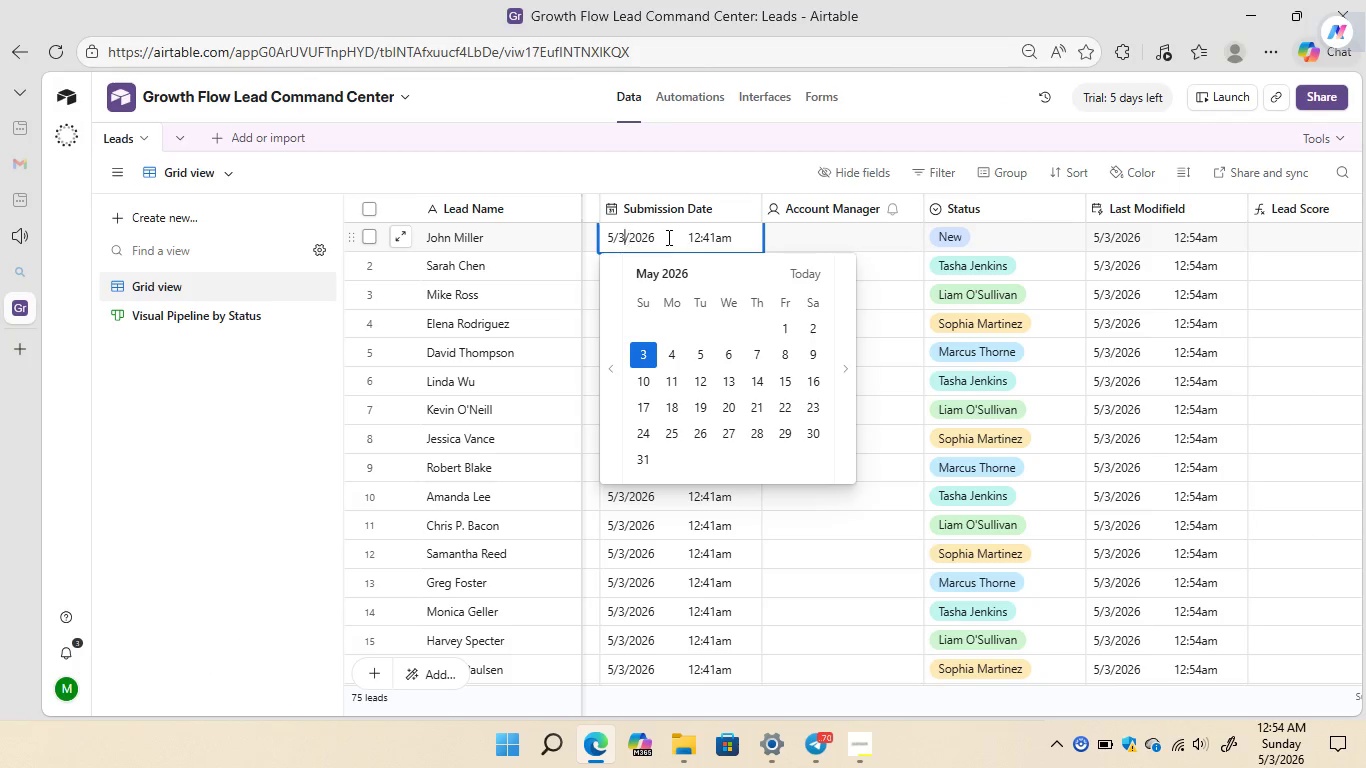 
key(ArrowLeft)
 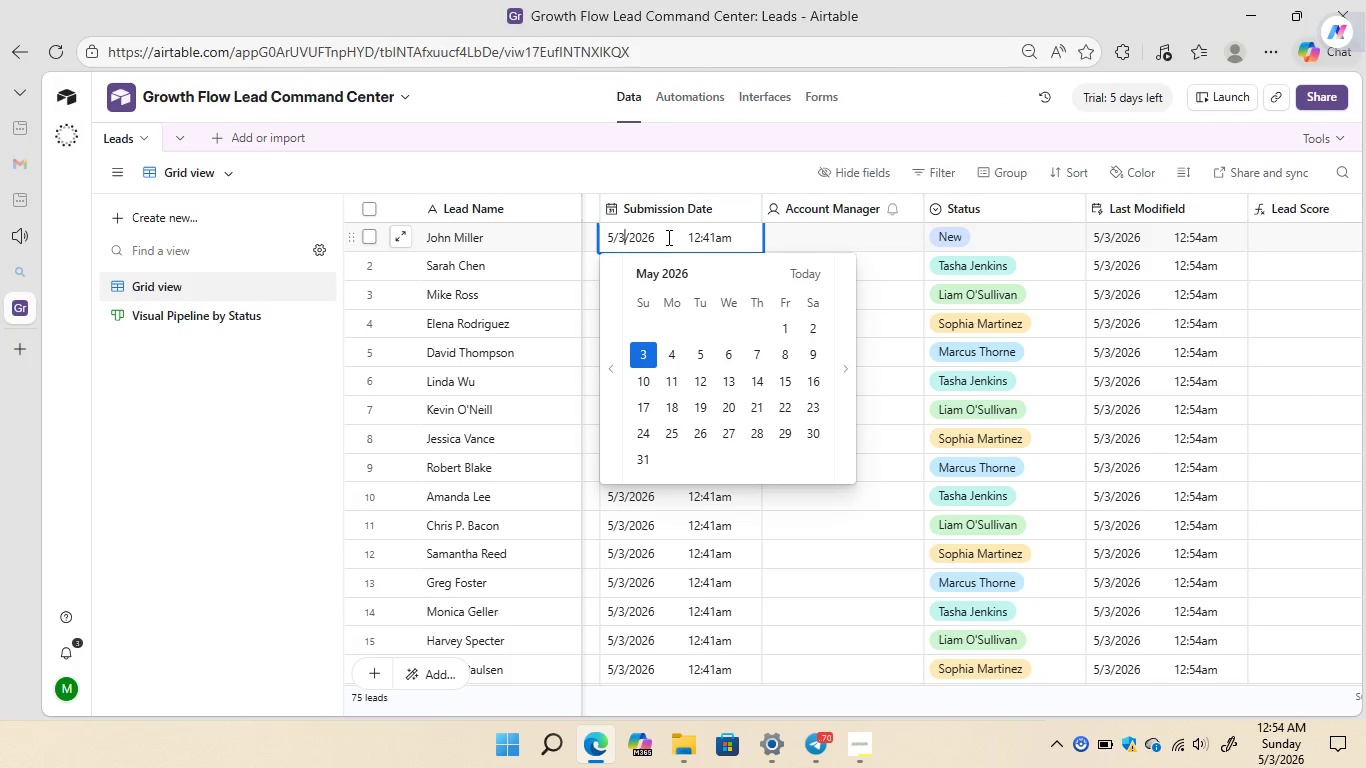 
key(Backspace)
 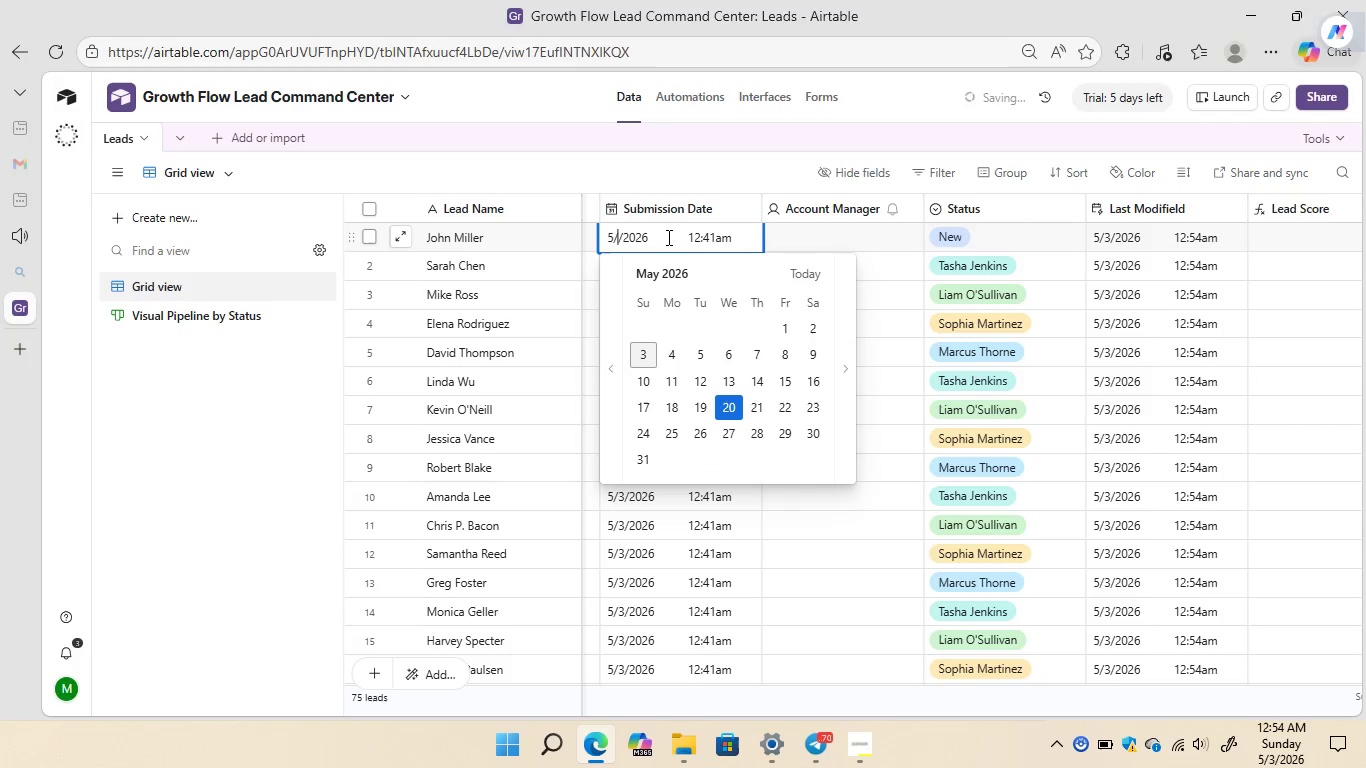 
key(5)
 